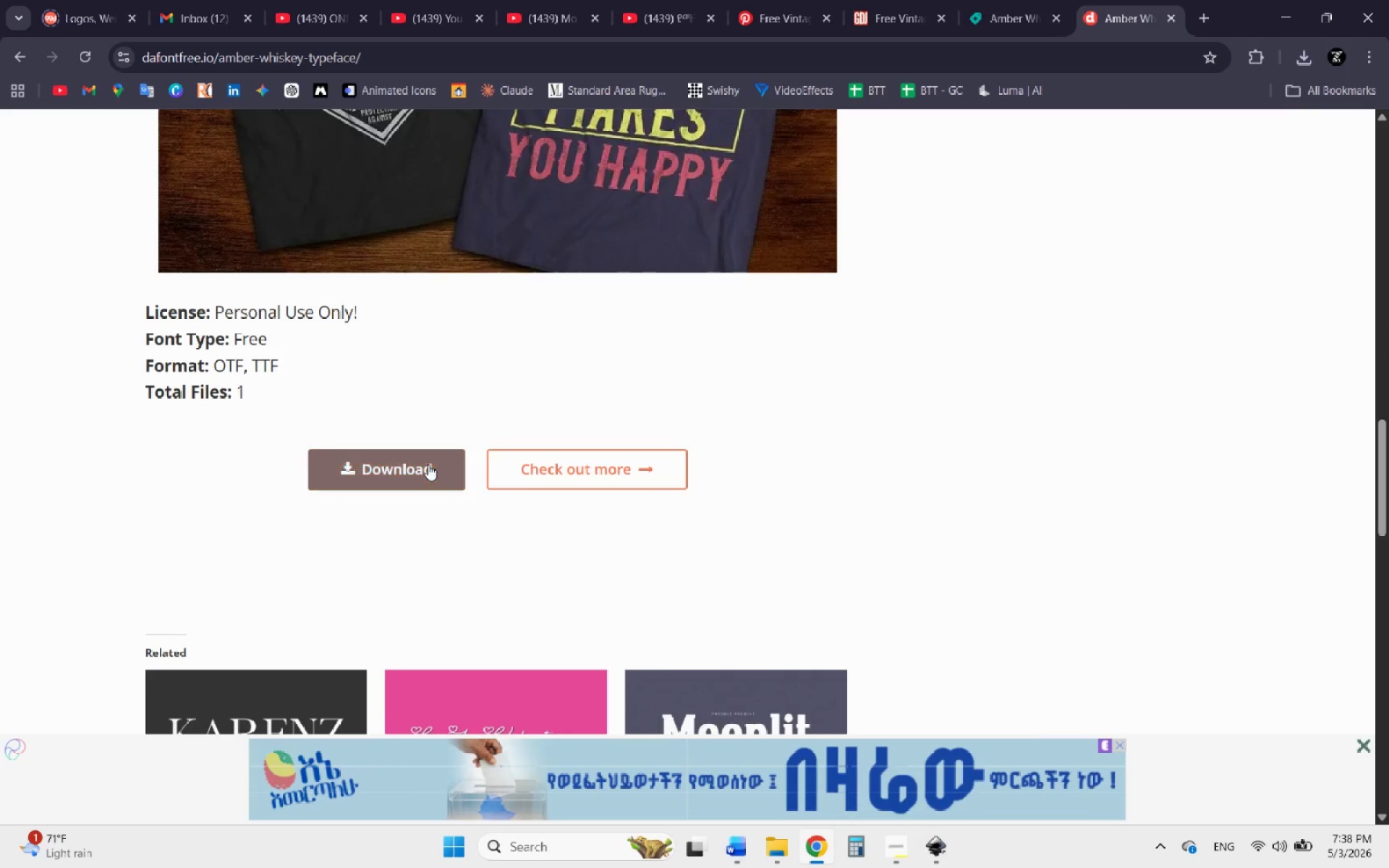 
left_click([420, 469])
 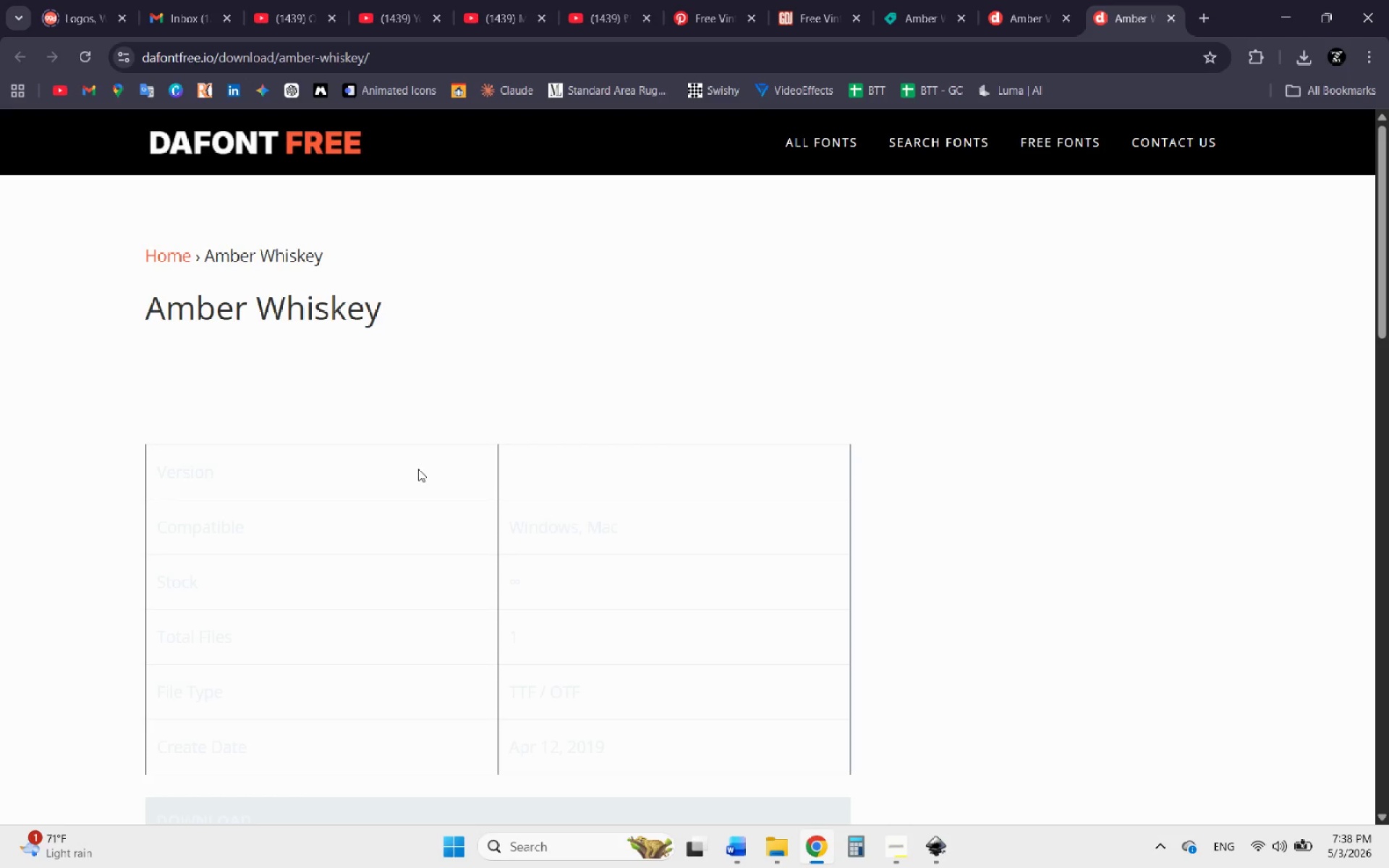 
wait(7.48)
 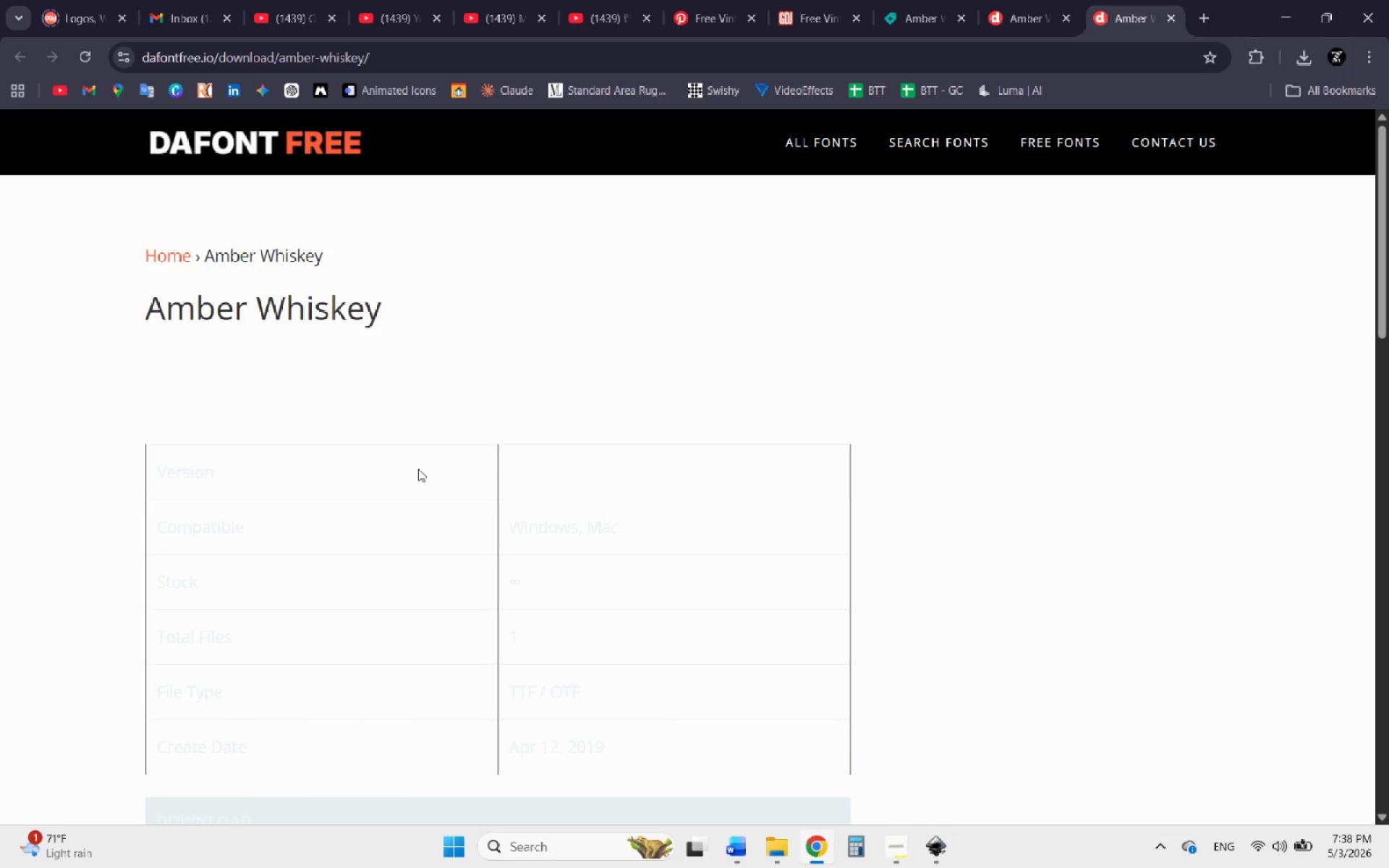 
scroll: coordinate [394, 483], scroll_direction: down, amount: 4.0
 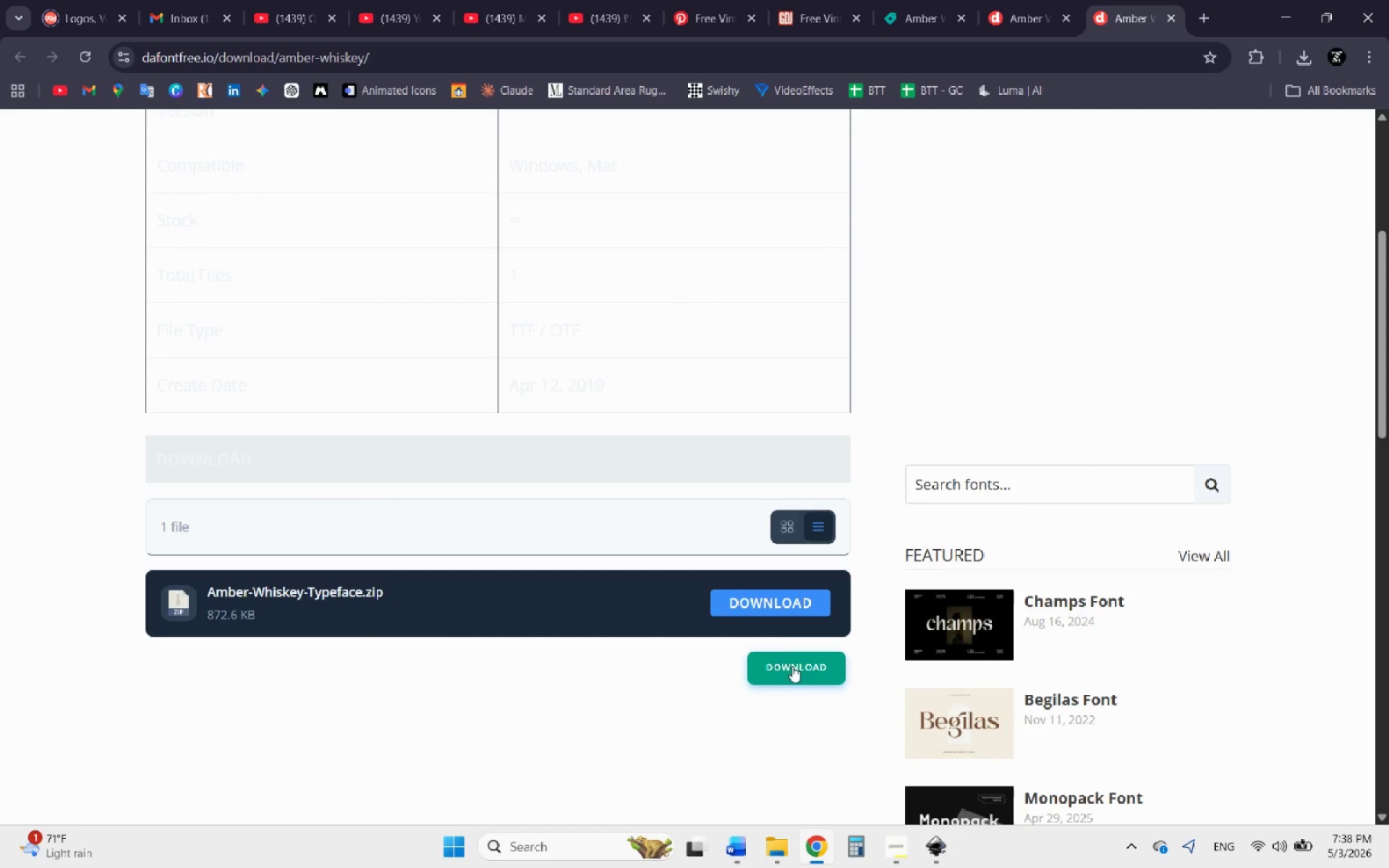 
left_click([769, 606])
 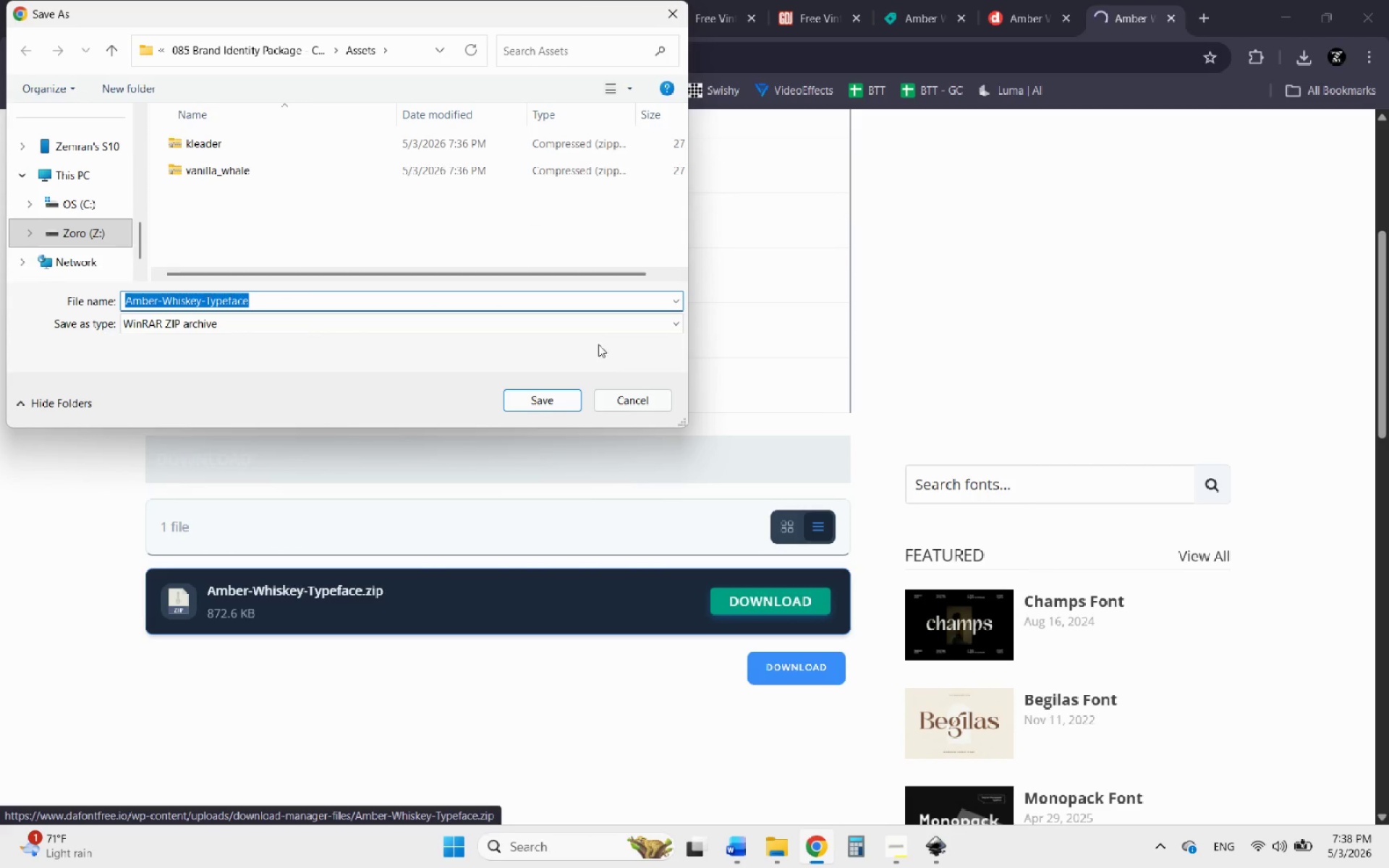 
left_click([536, 399])
 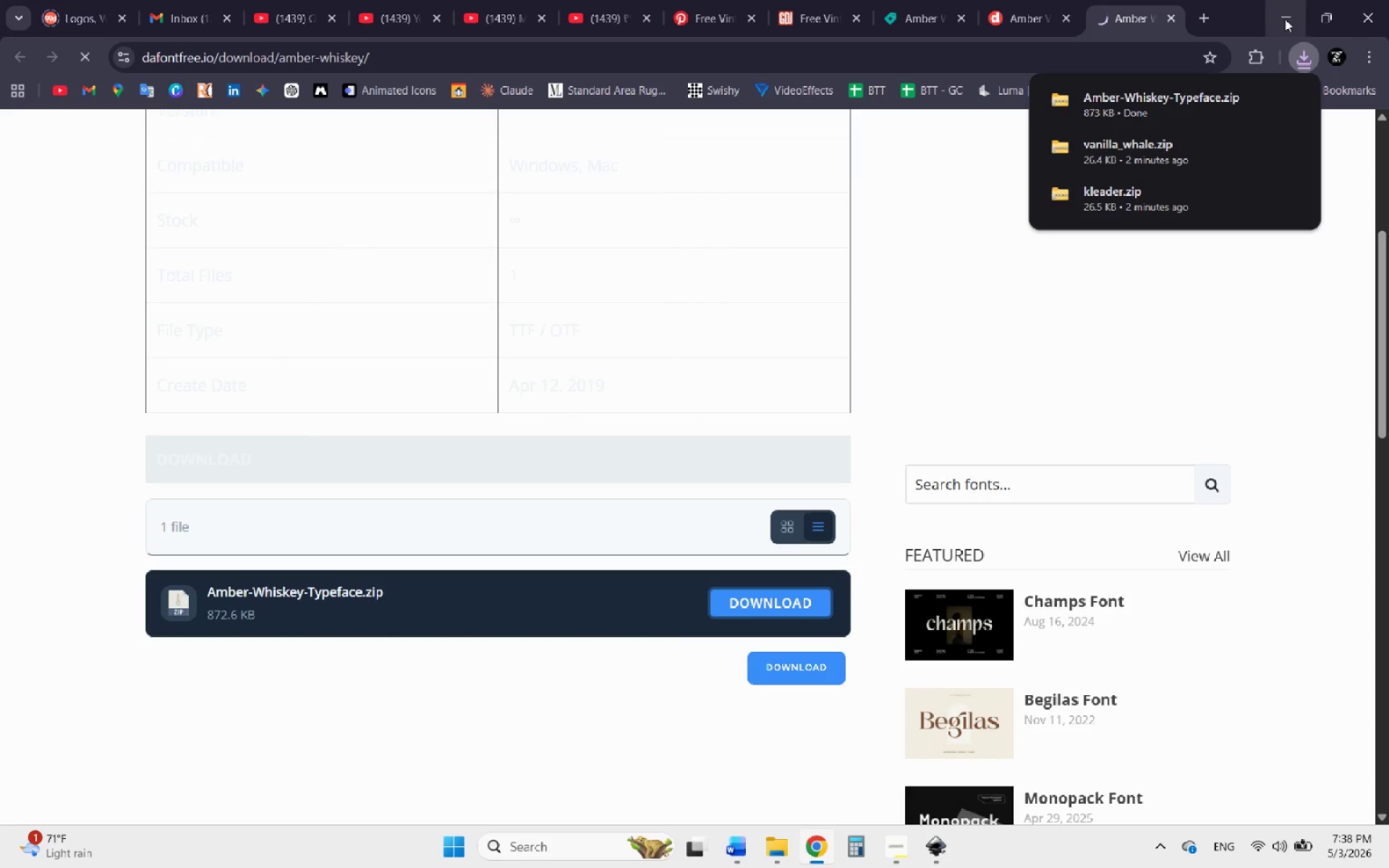 
left_click([1283, 11])
 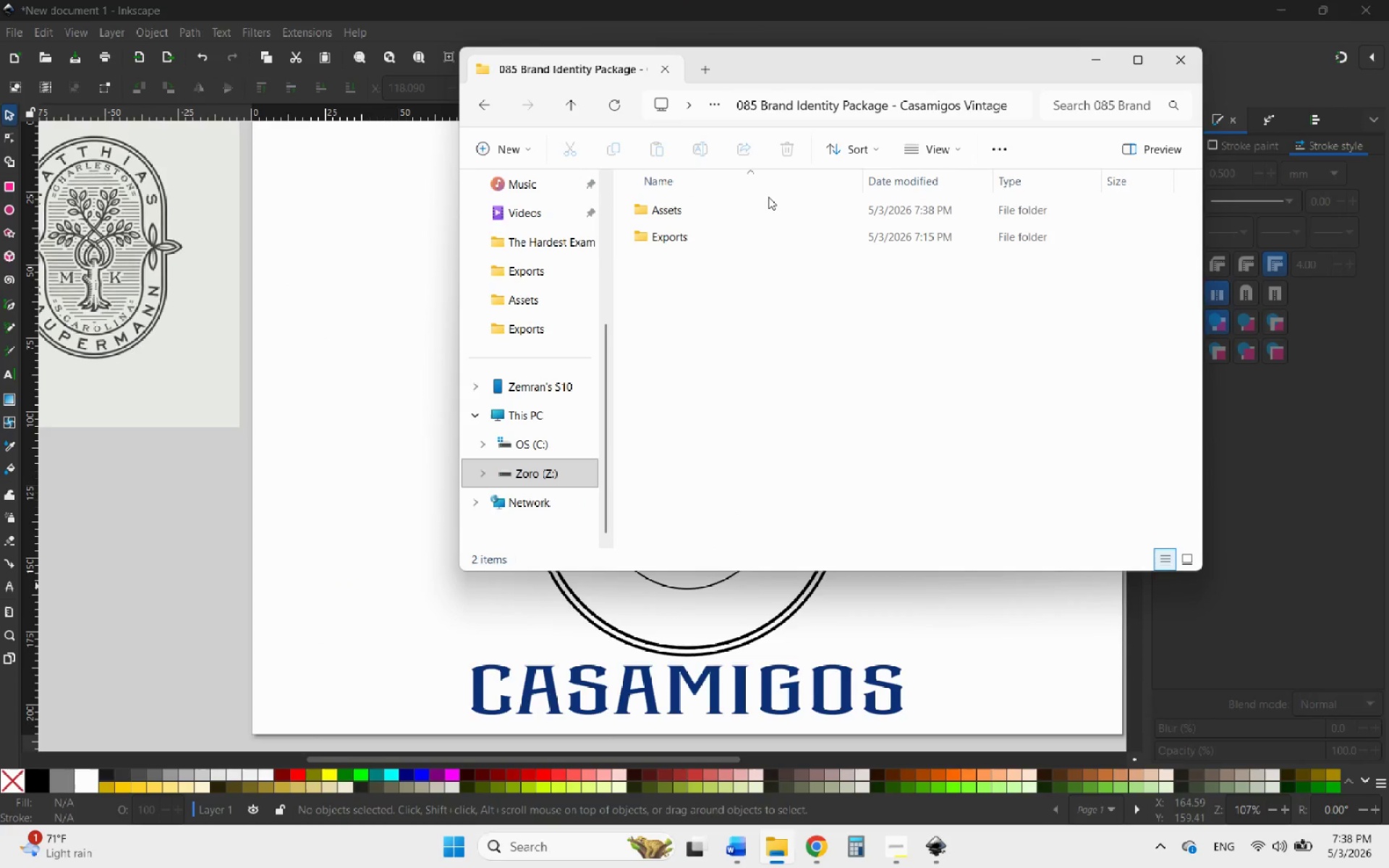 
double_click([704, 208])
 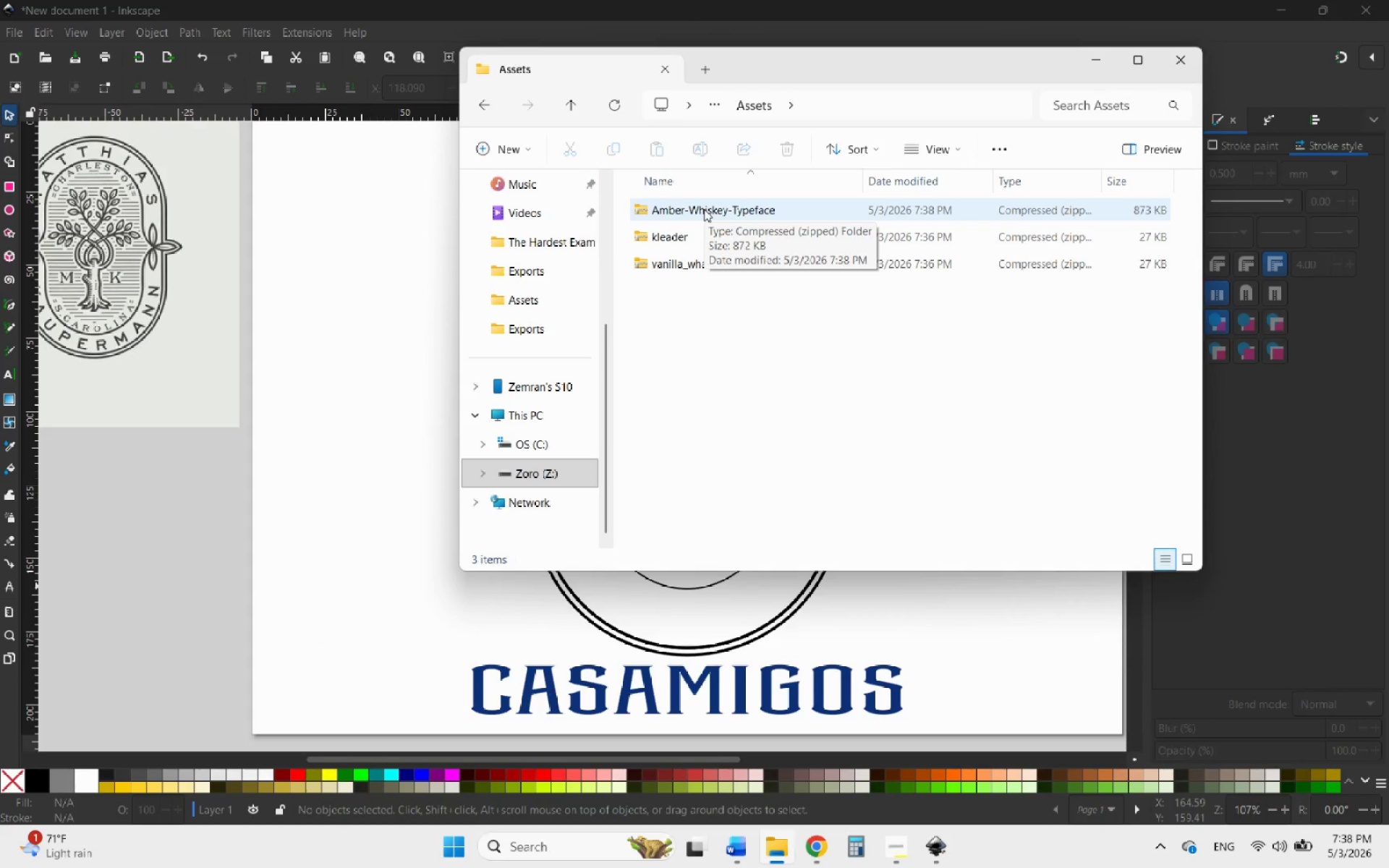 
left_click([700, 210])
 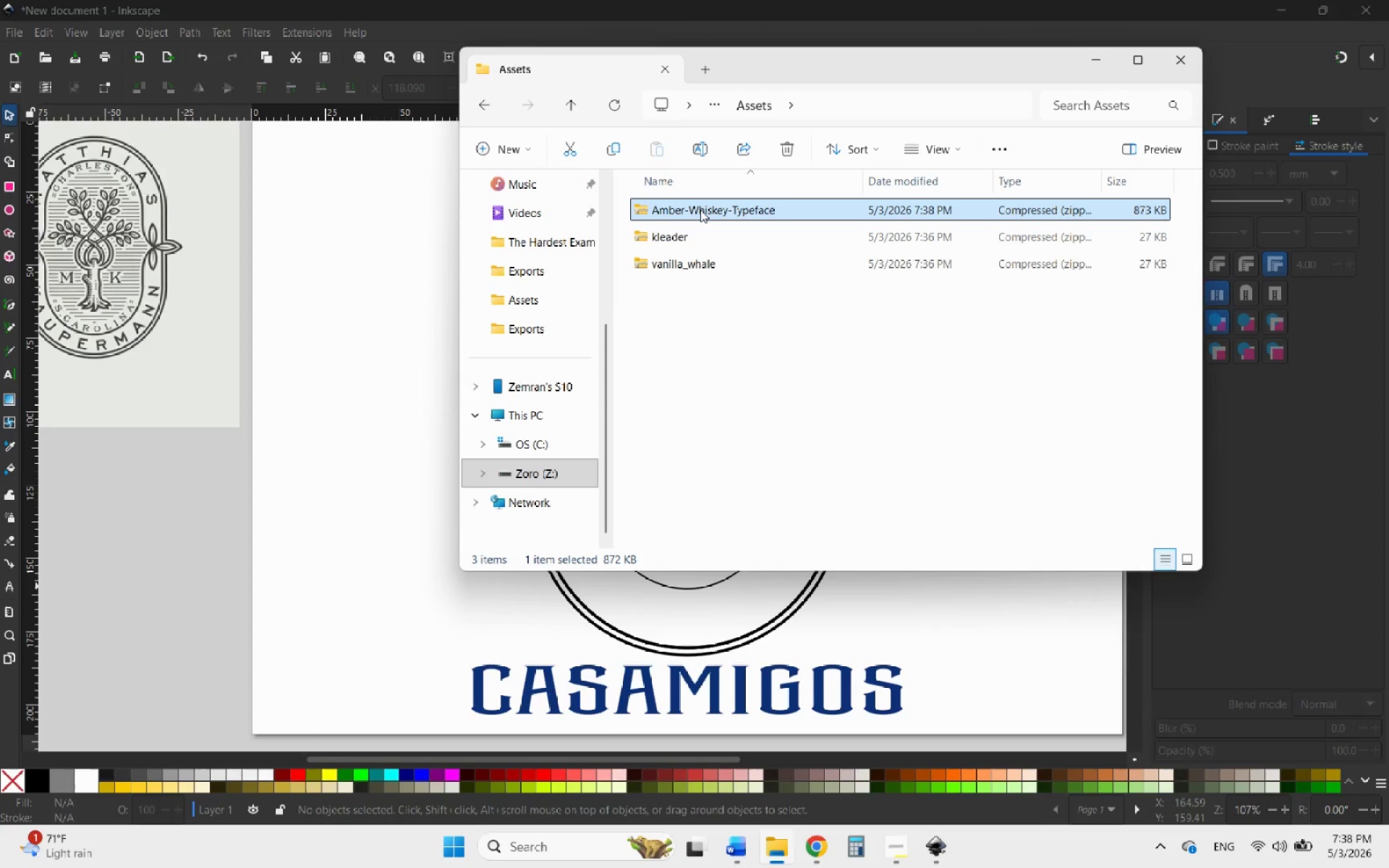 
right_click([700, 210])
 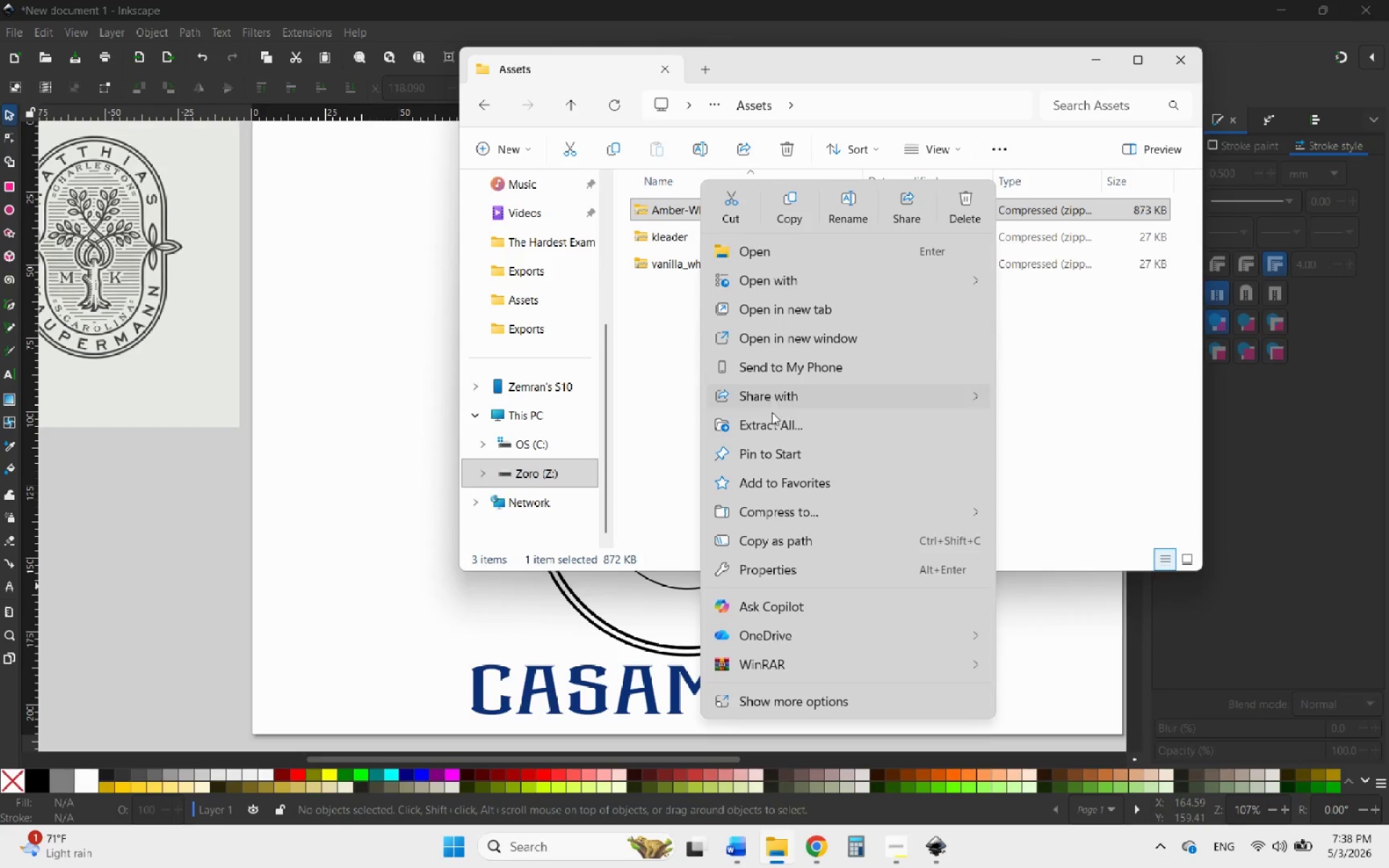 
left_click([763, 420])
 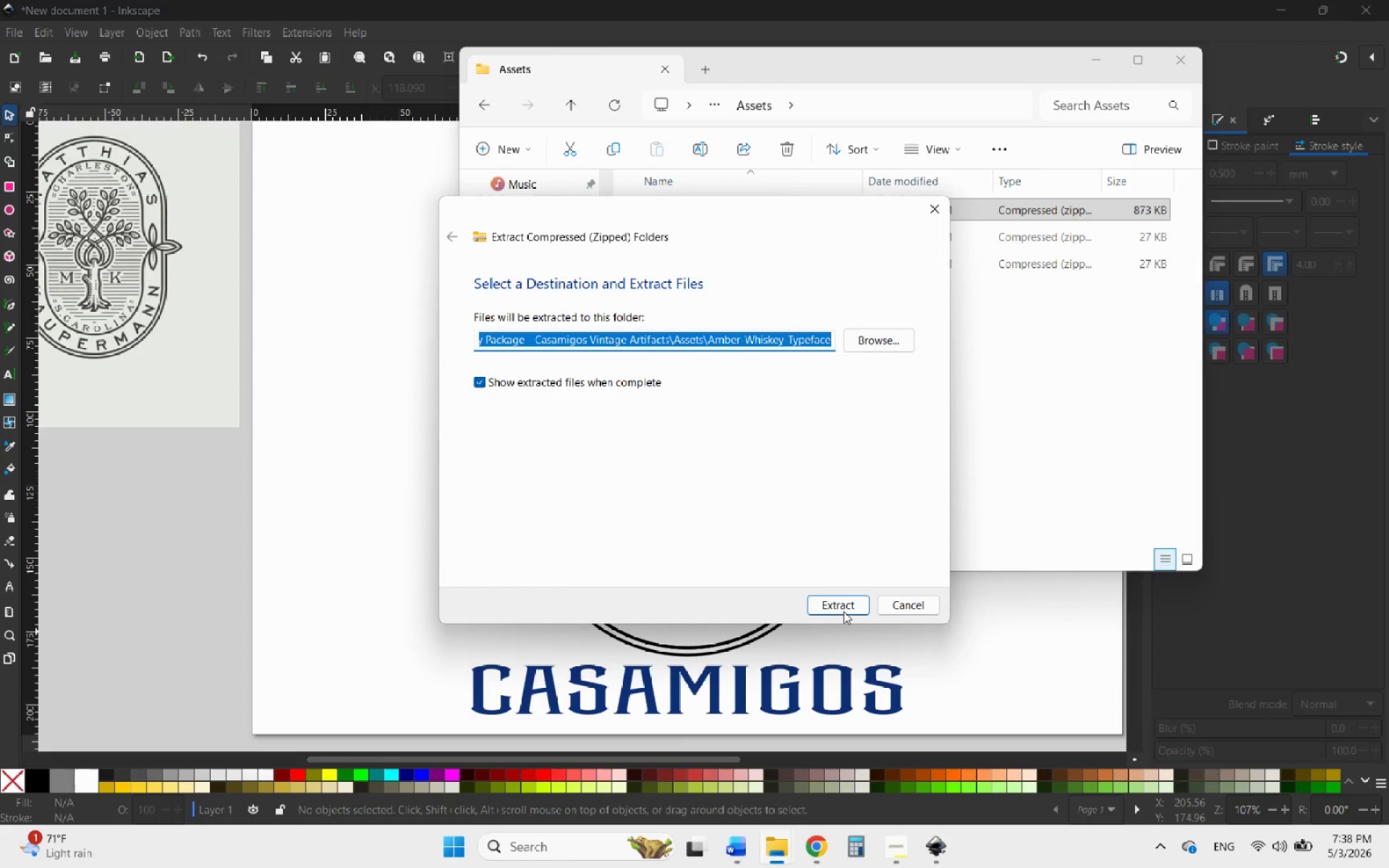 
left_click([836, 603])
 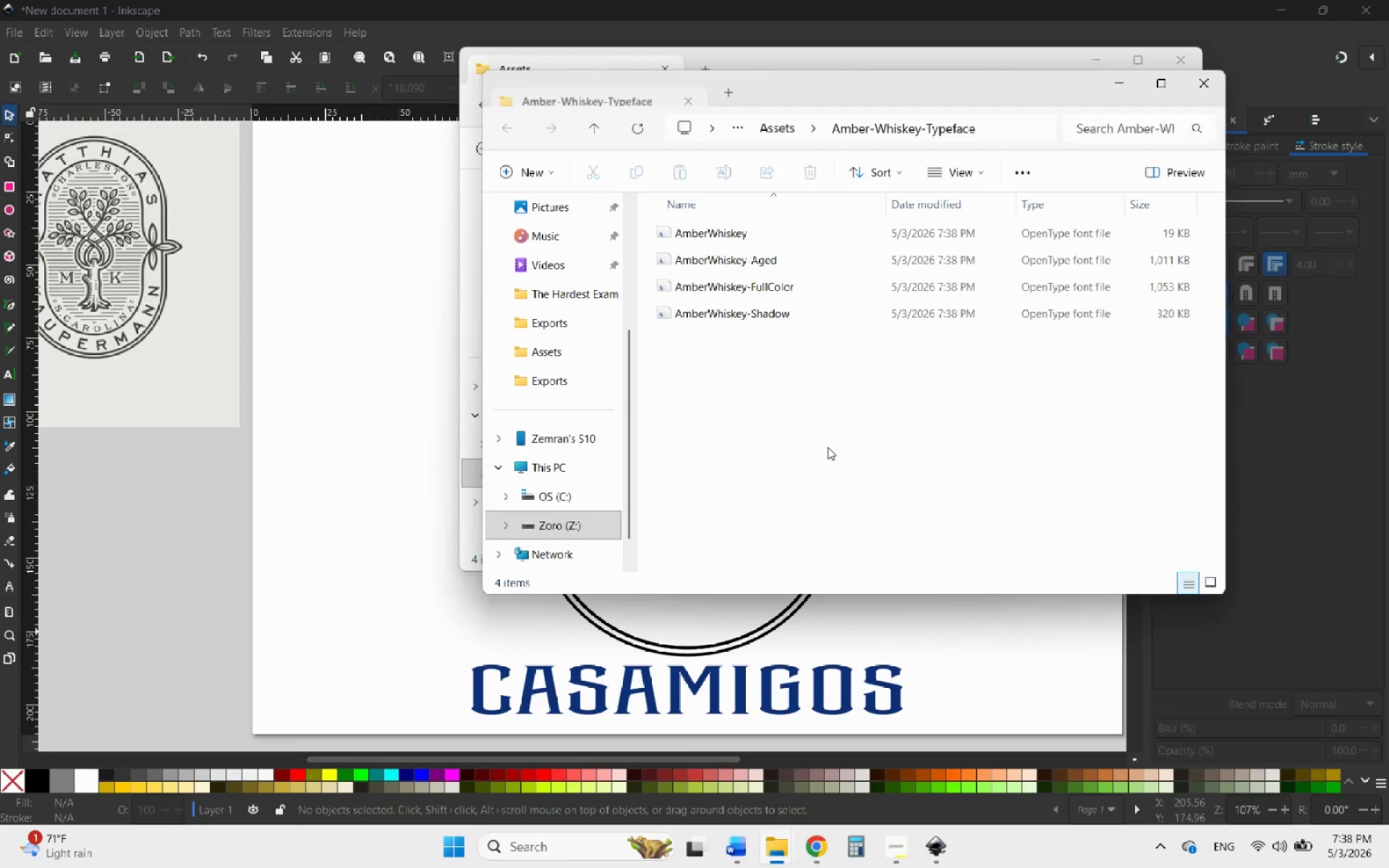 
left_click_drag(start_coordinate=[815, 391], to_coordinate=[720, 226])
 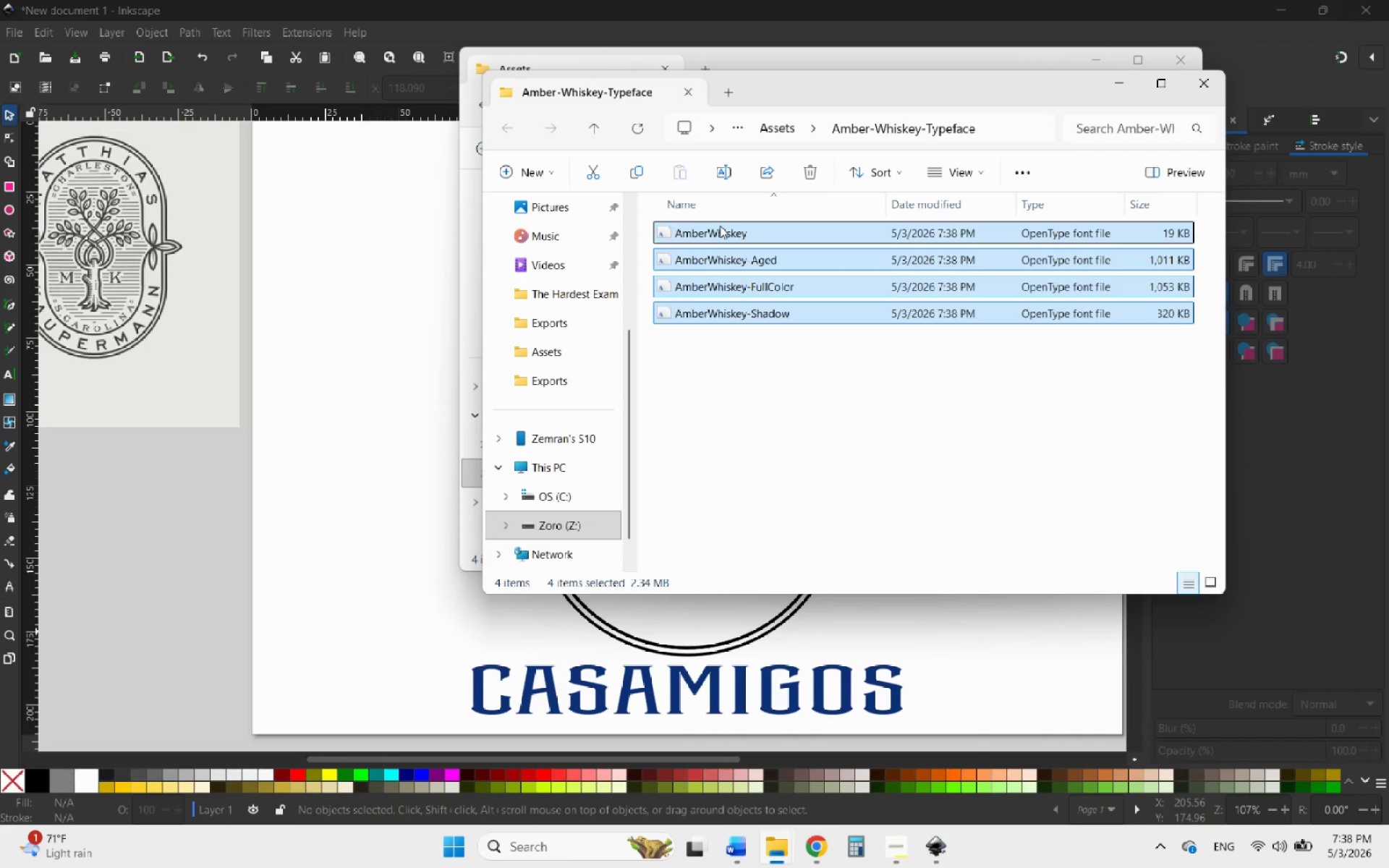 
right_click([720, 226])
 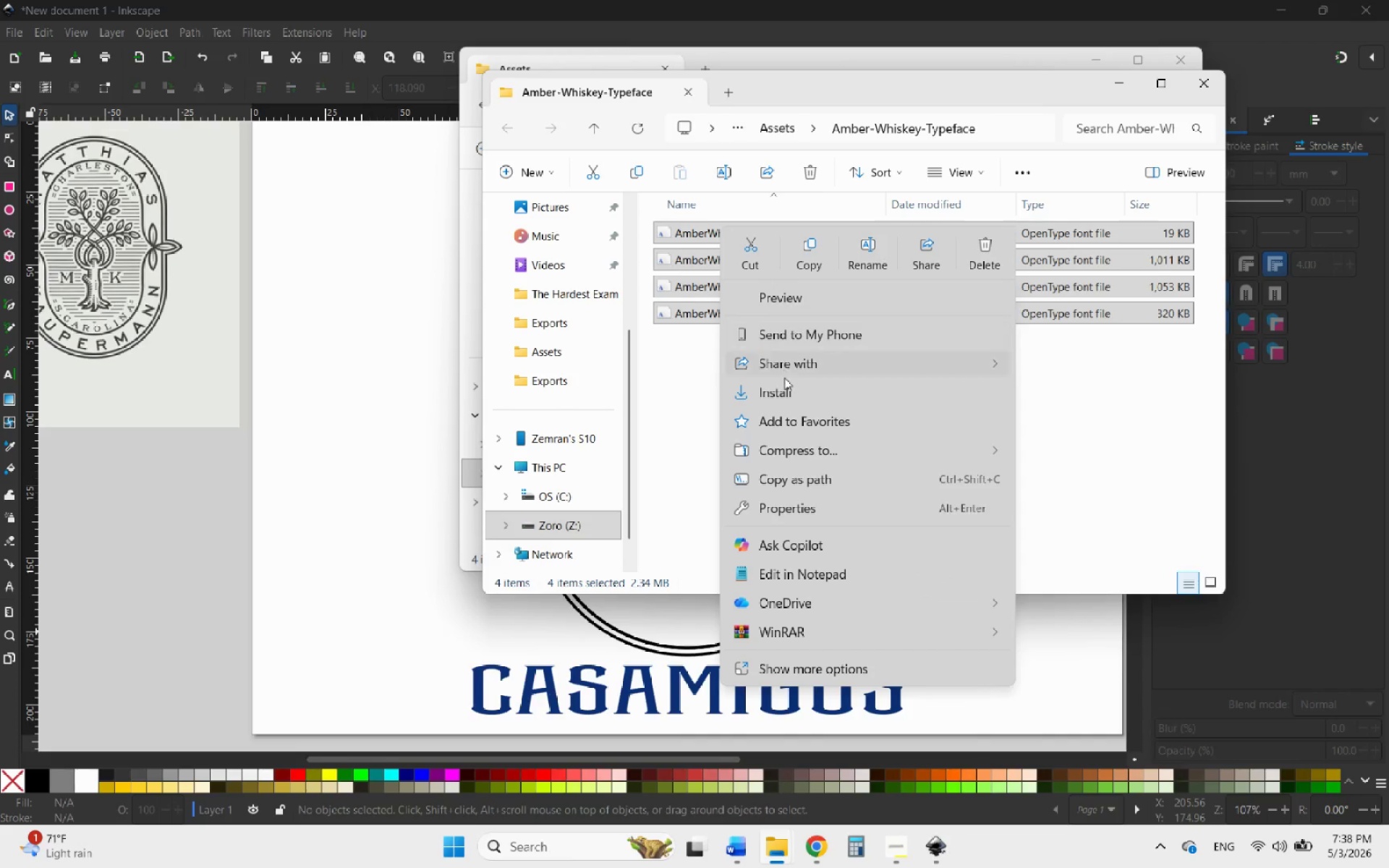 
left_click([786, 387])
 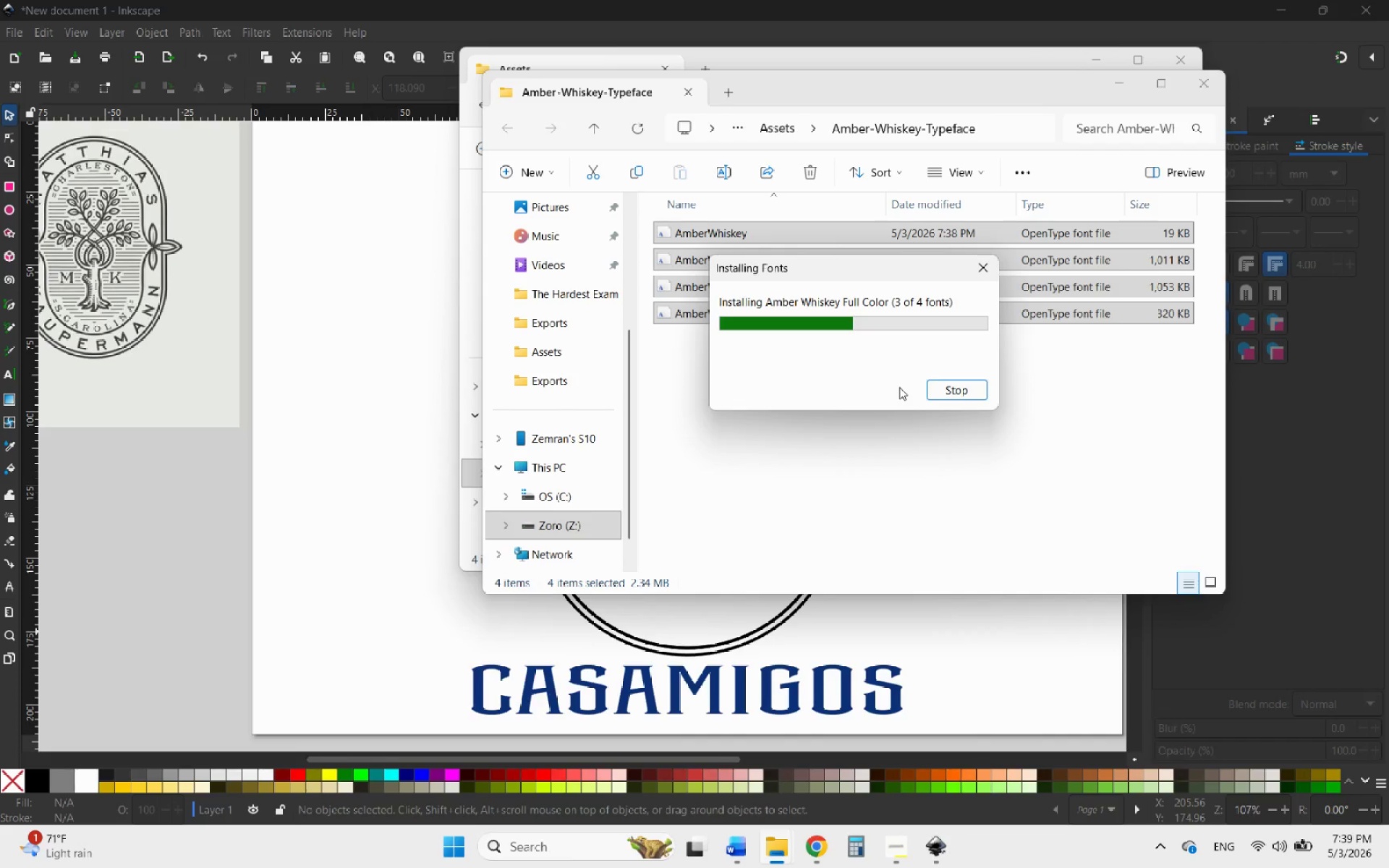 
wait(8.45)
 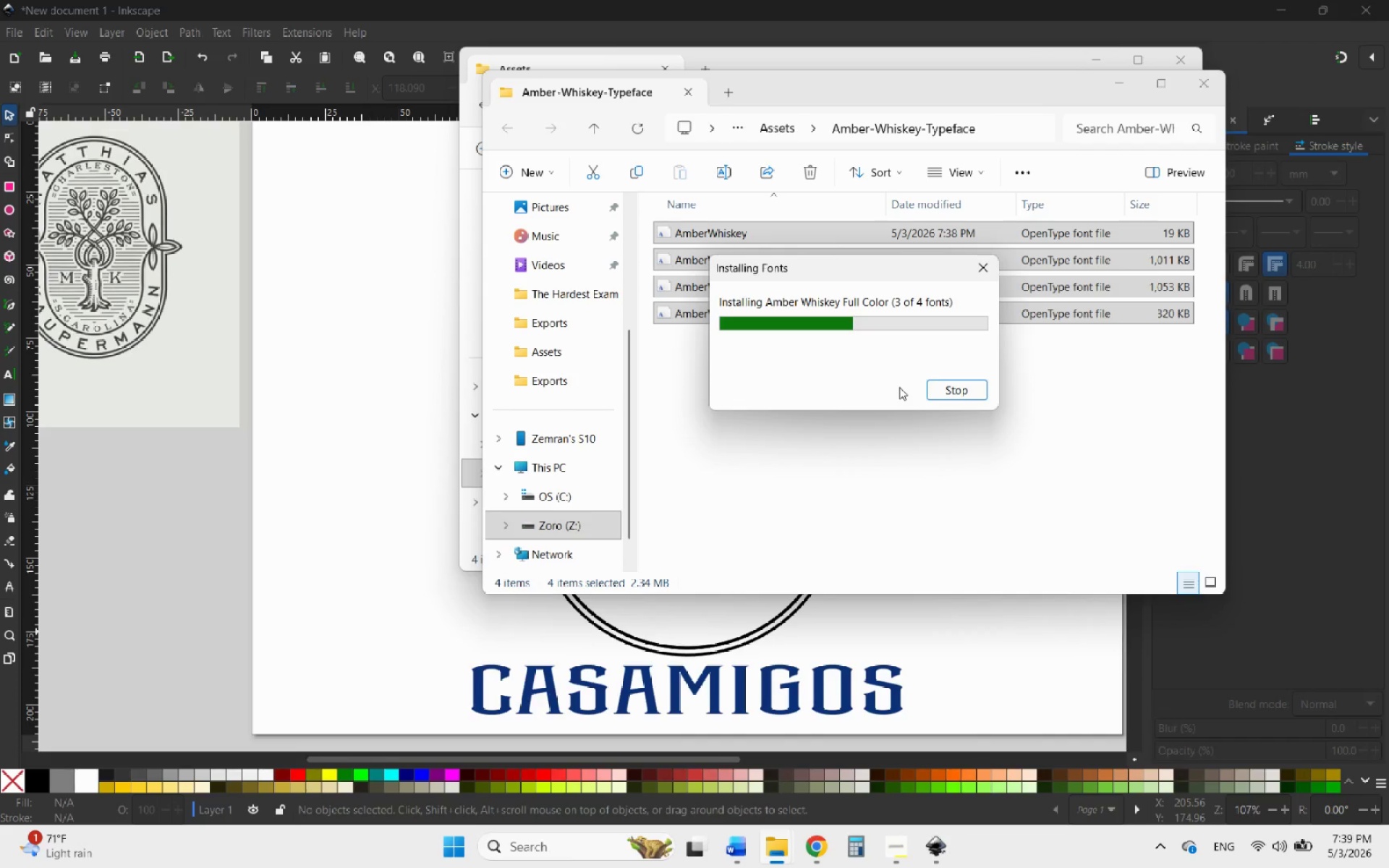 
left_click([1212, 77])
 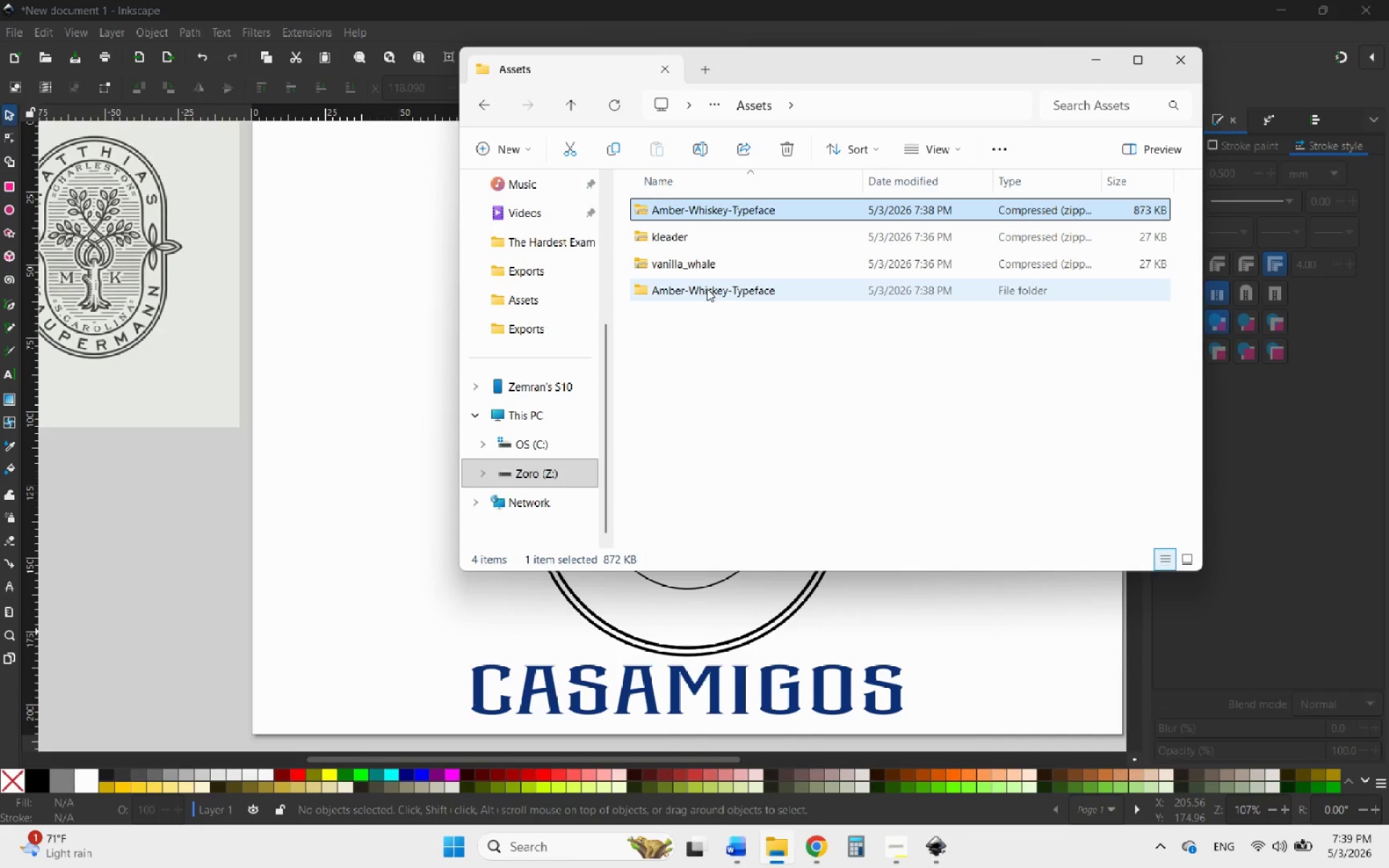 
key(Shift+Delete)
 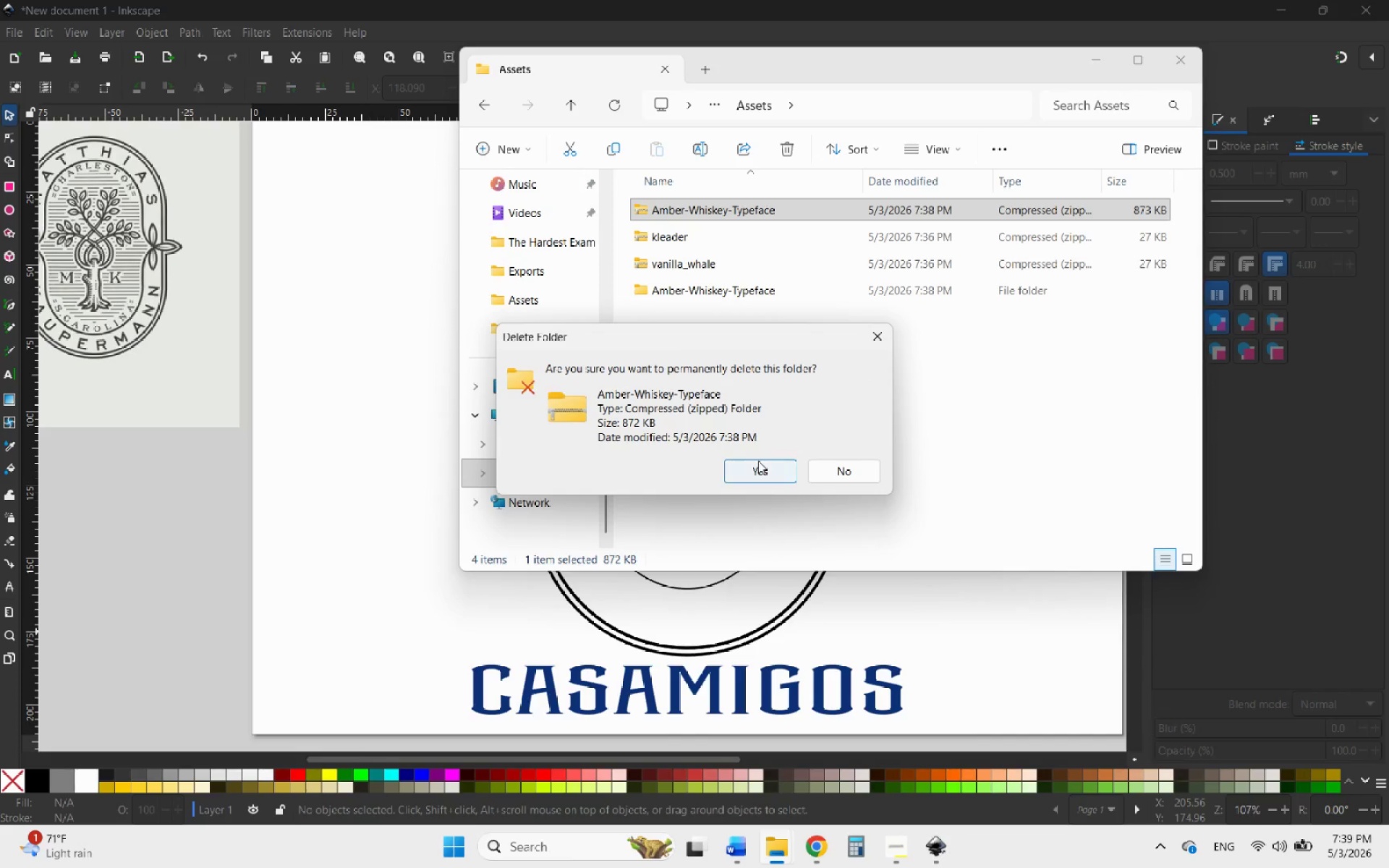 
left_click([751, 466])
 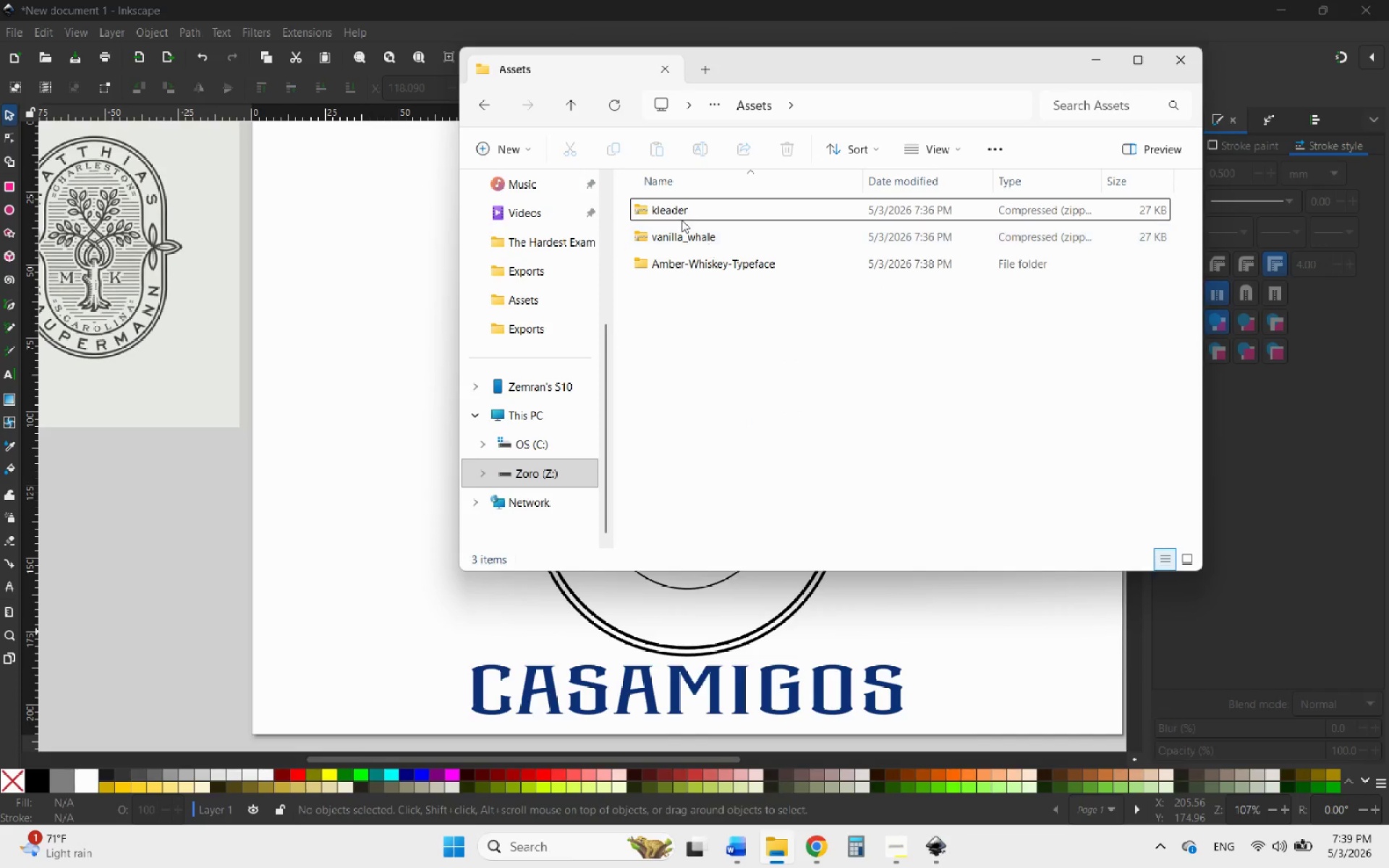 
left_click([666, 205])
 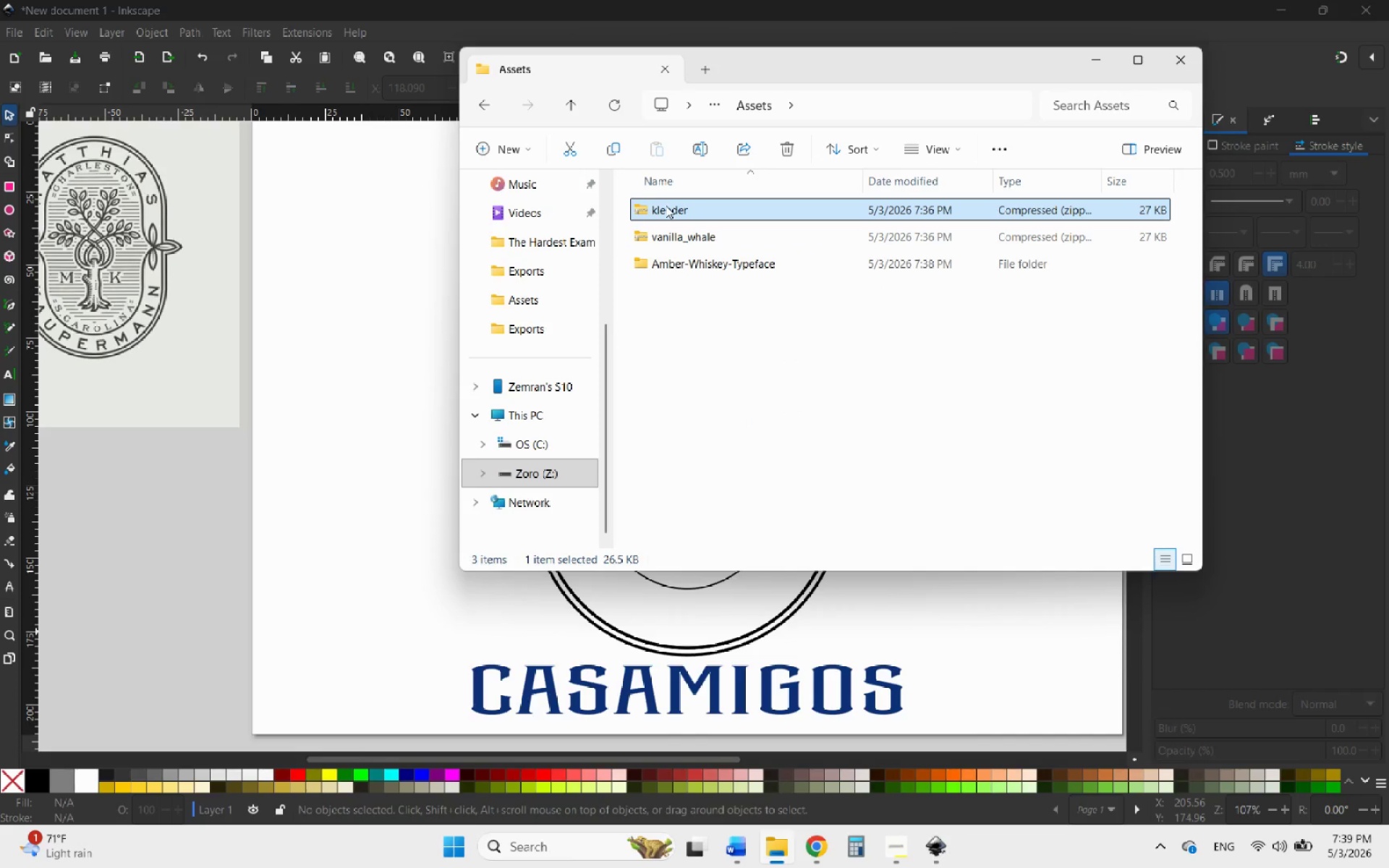 
right_click([666, 205])
 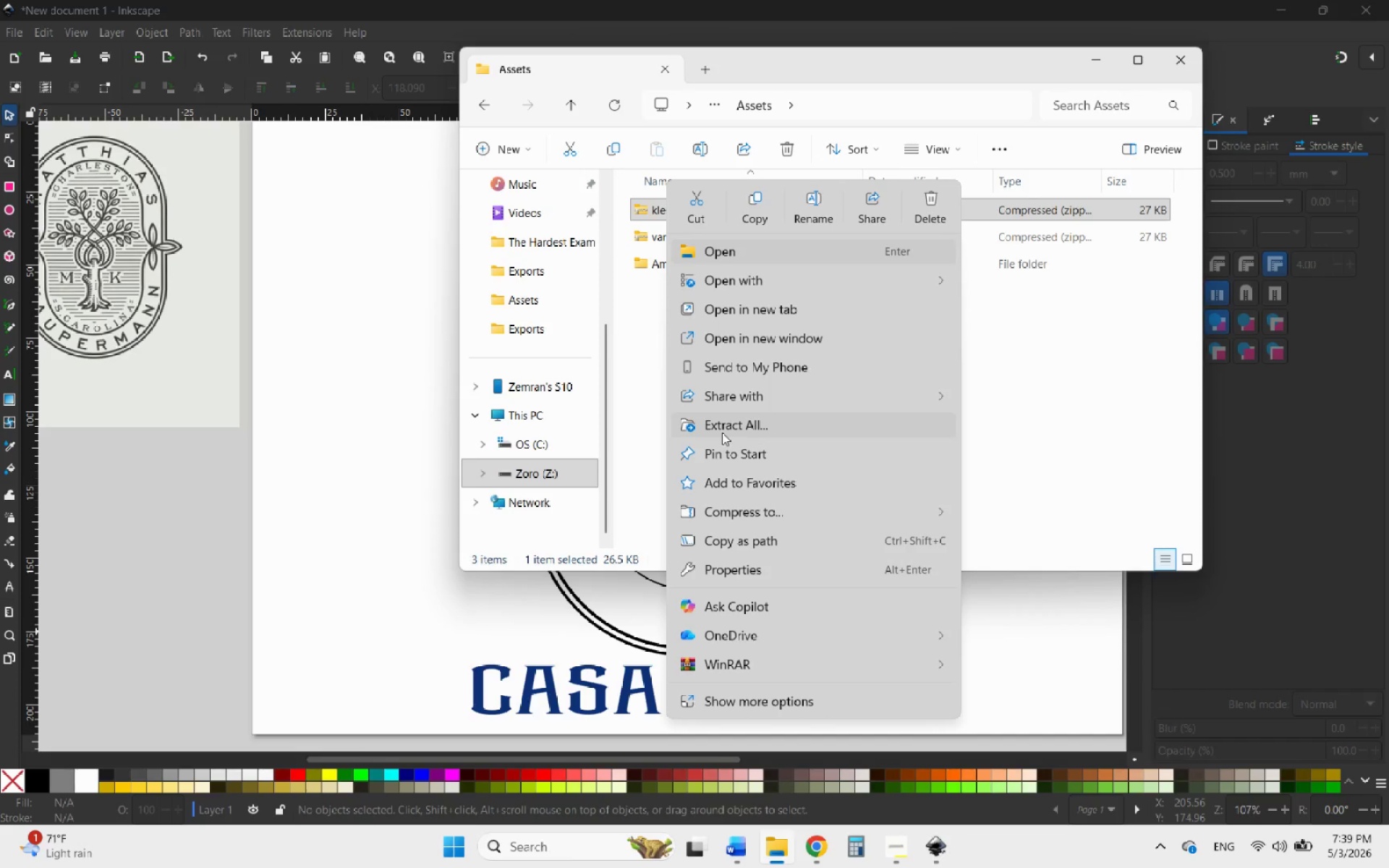 
left_click([734, 427])
 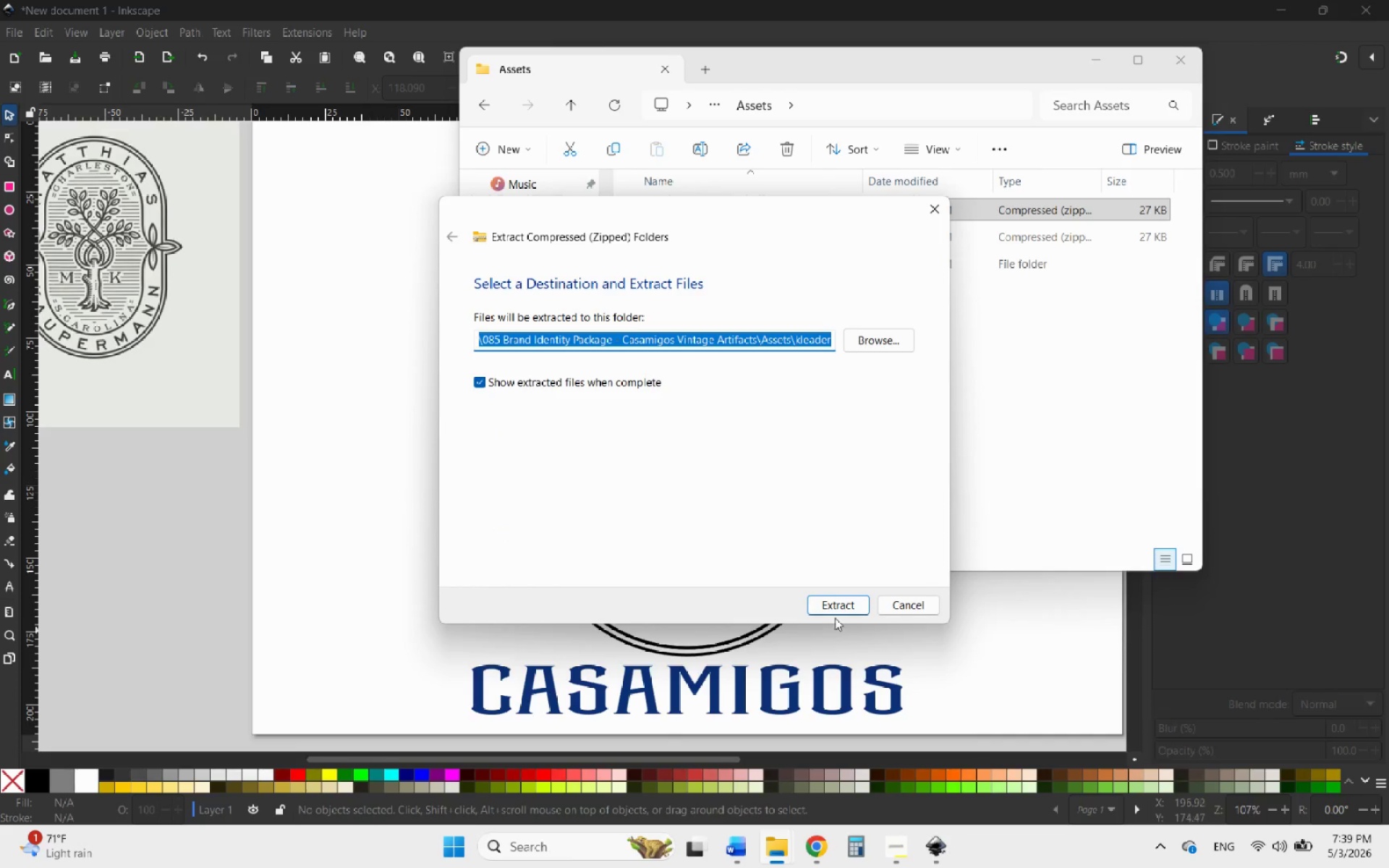 
left_click([842, 600])
 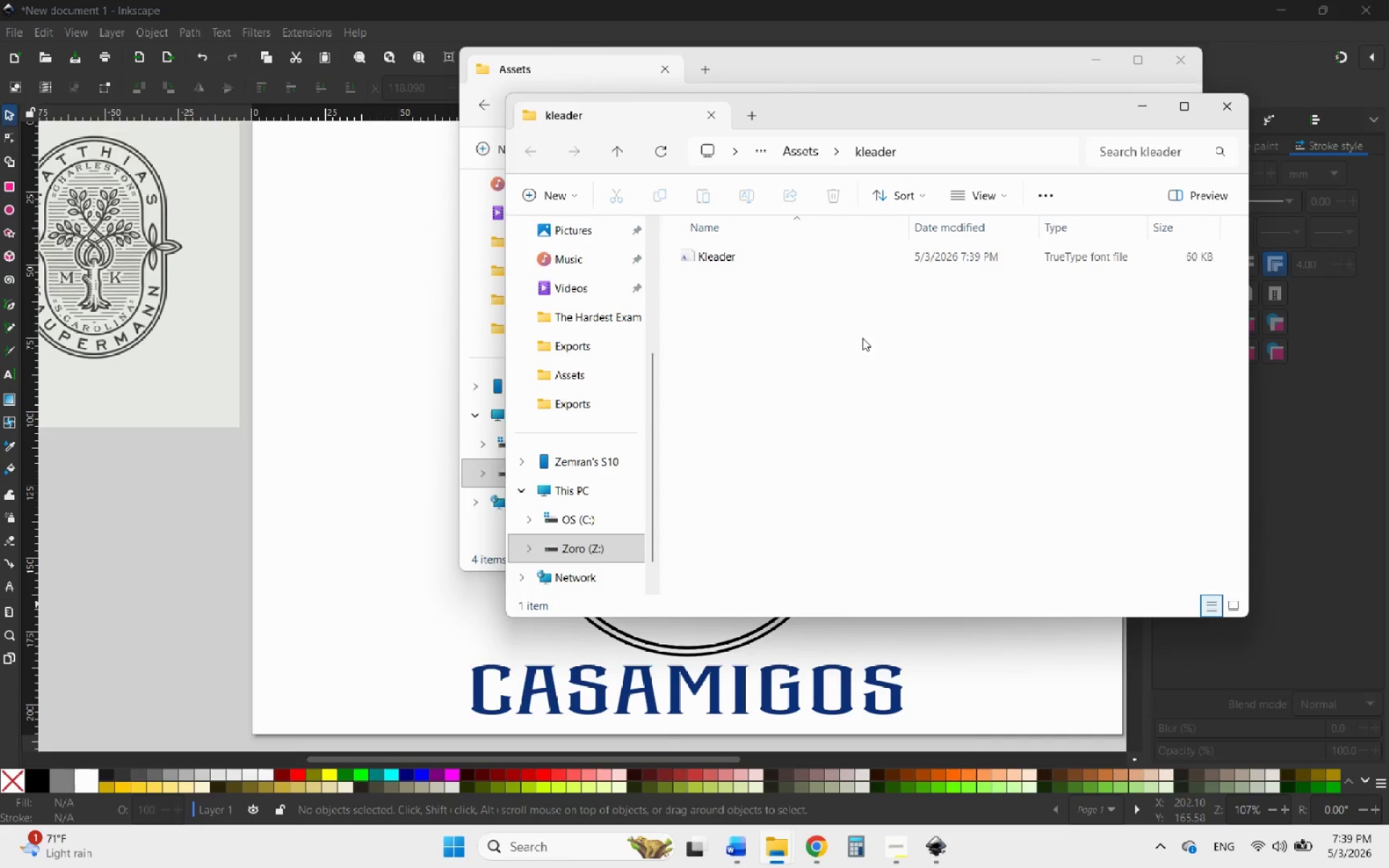 
left_click([778, 255])
 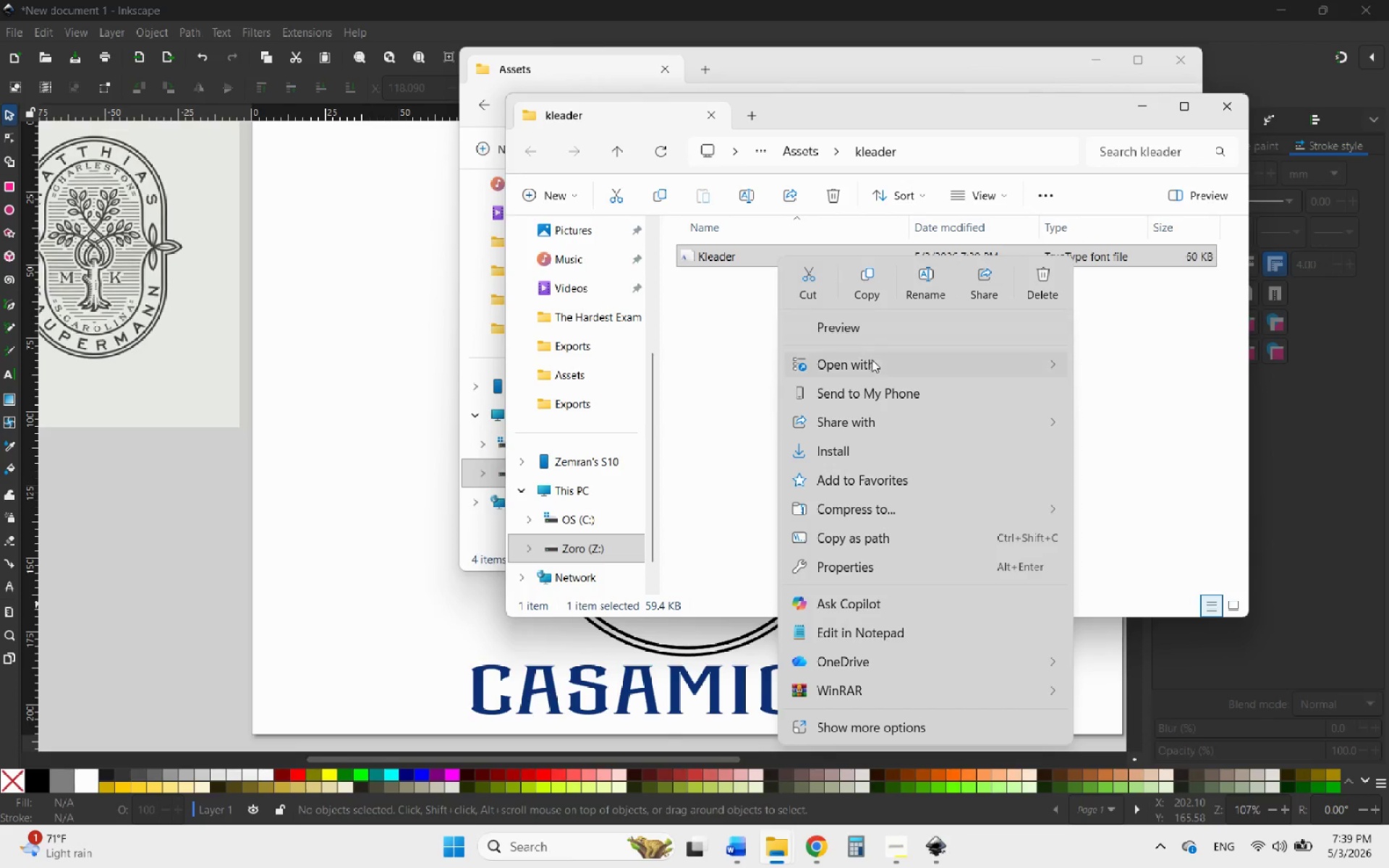 
left_click([863, 446])
 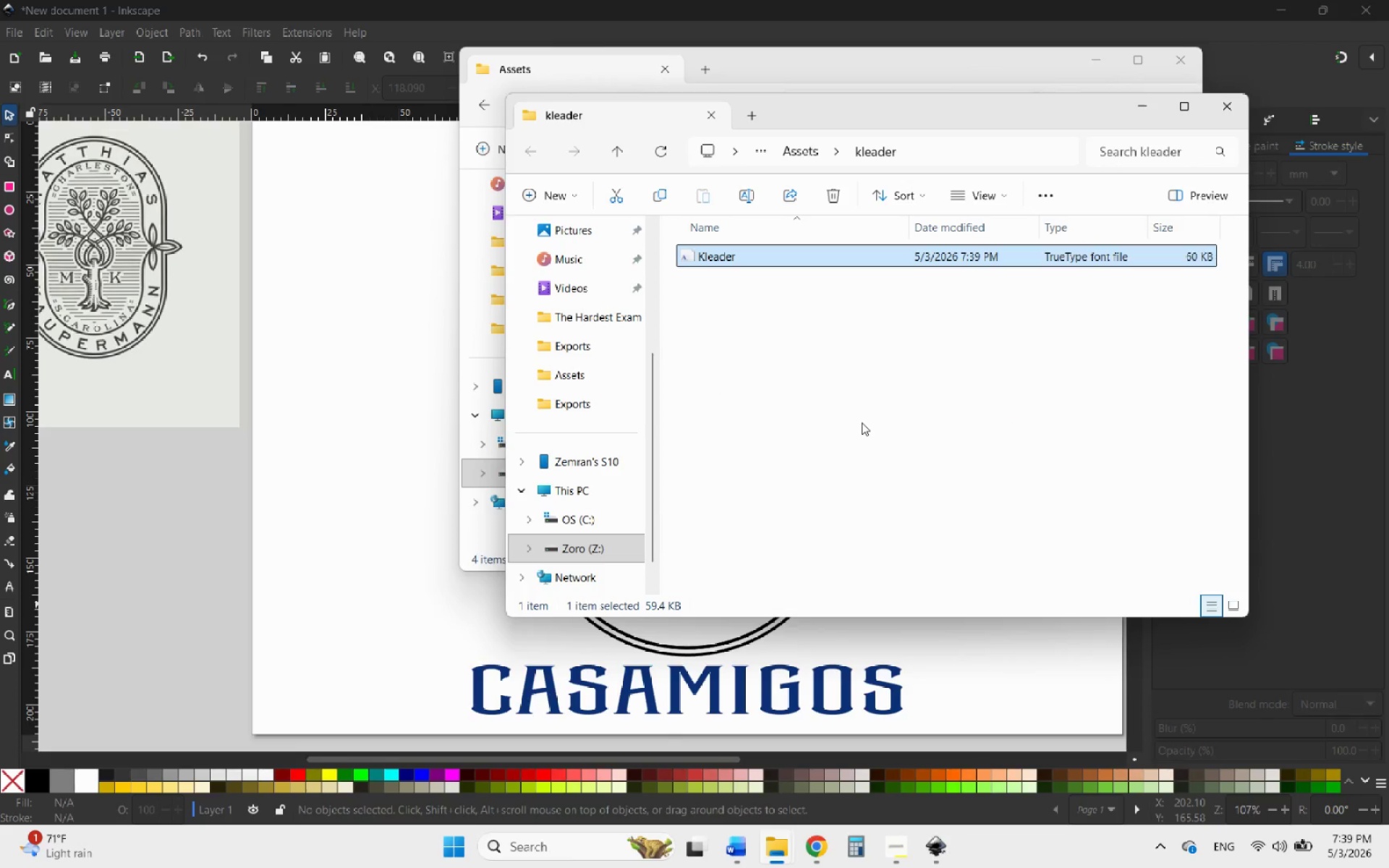 
left_click([1230, 104])
 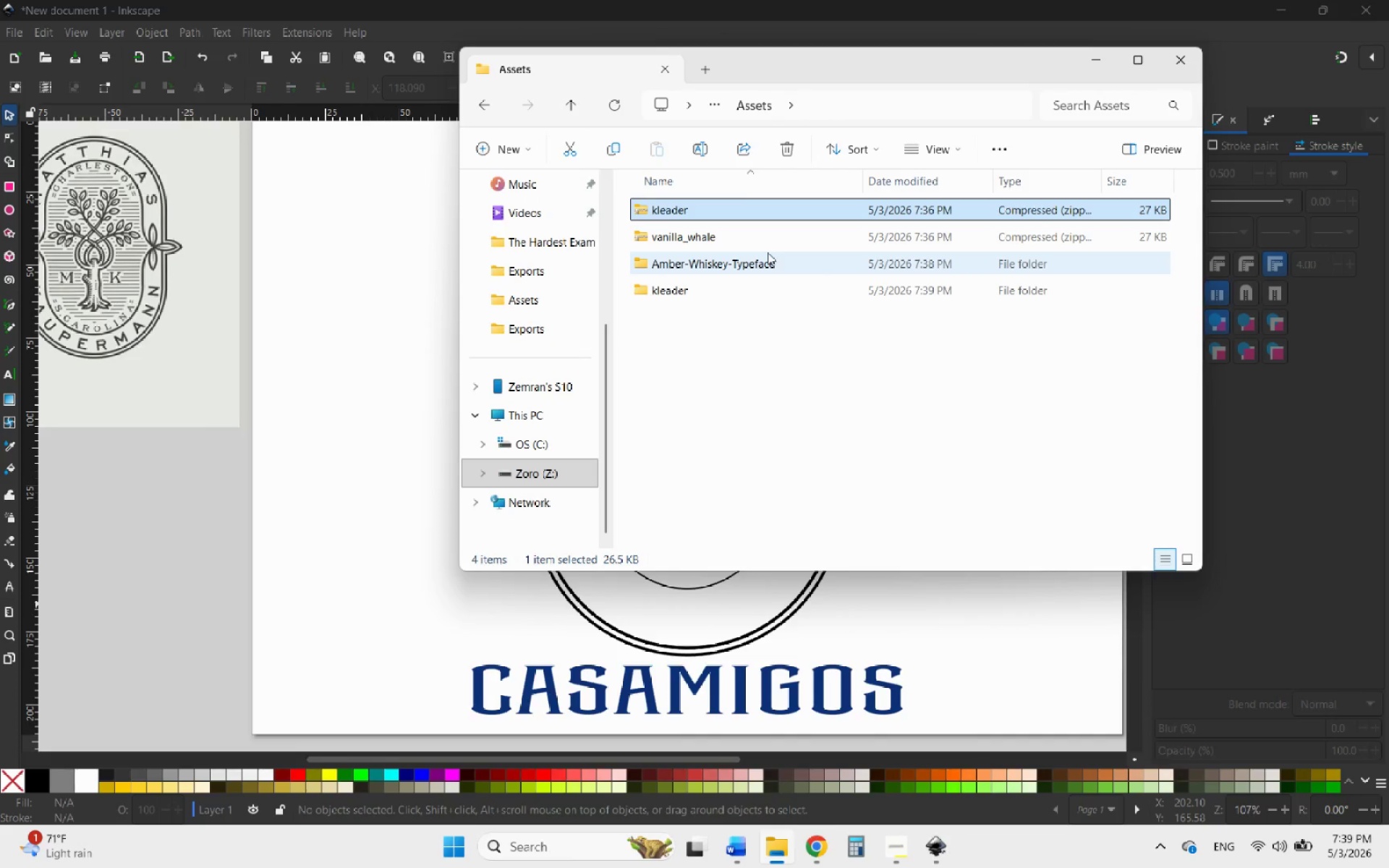 
key(Shift+ShiftRight)
 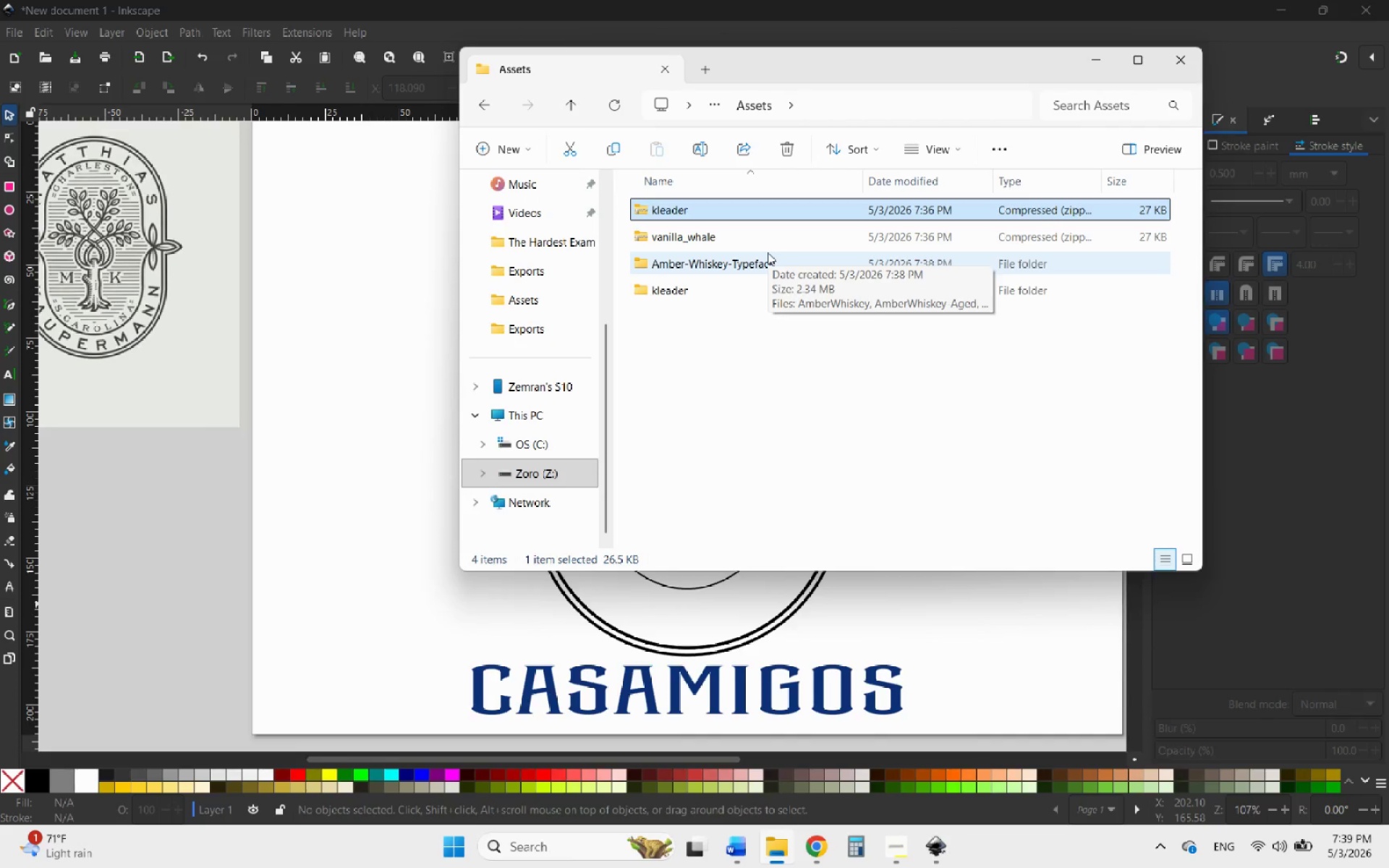 
key(Shift+Delete)
 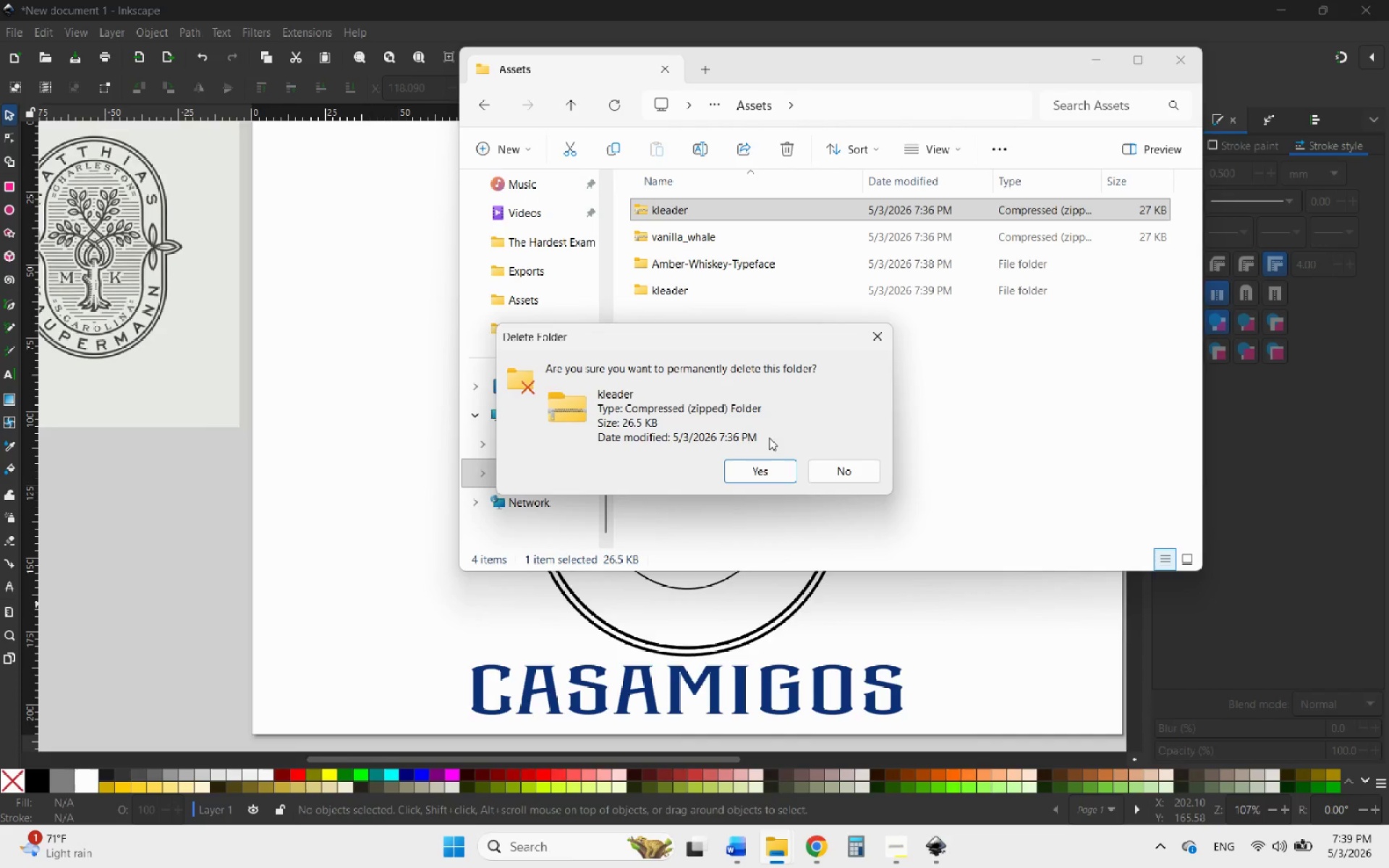 
left_click([758, 471])
 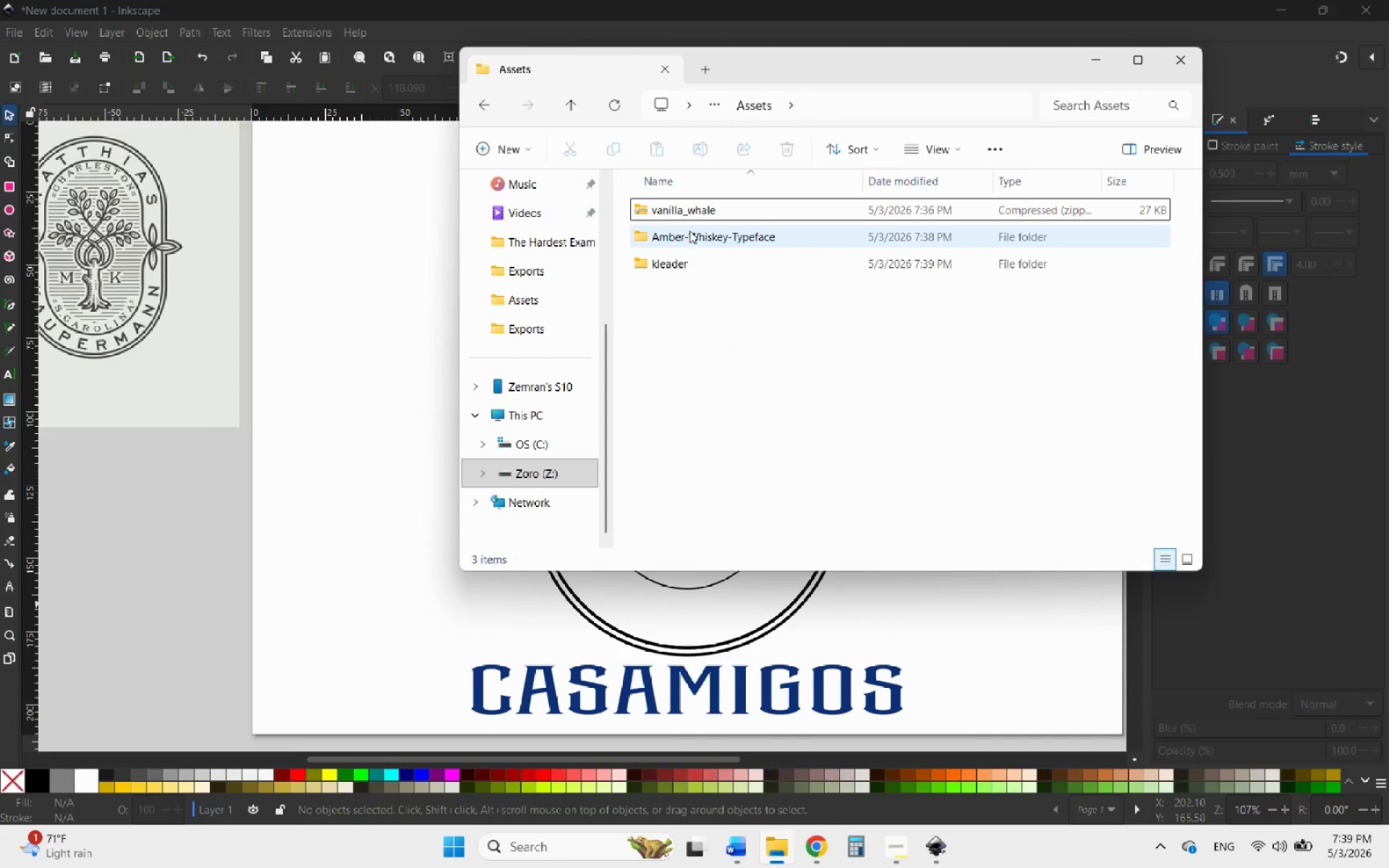 
left_click([682, 211])
 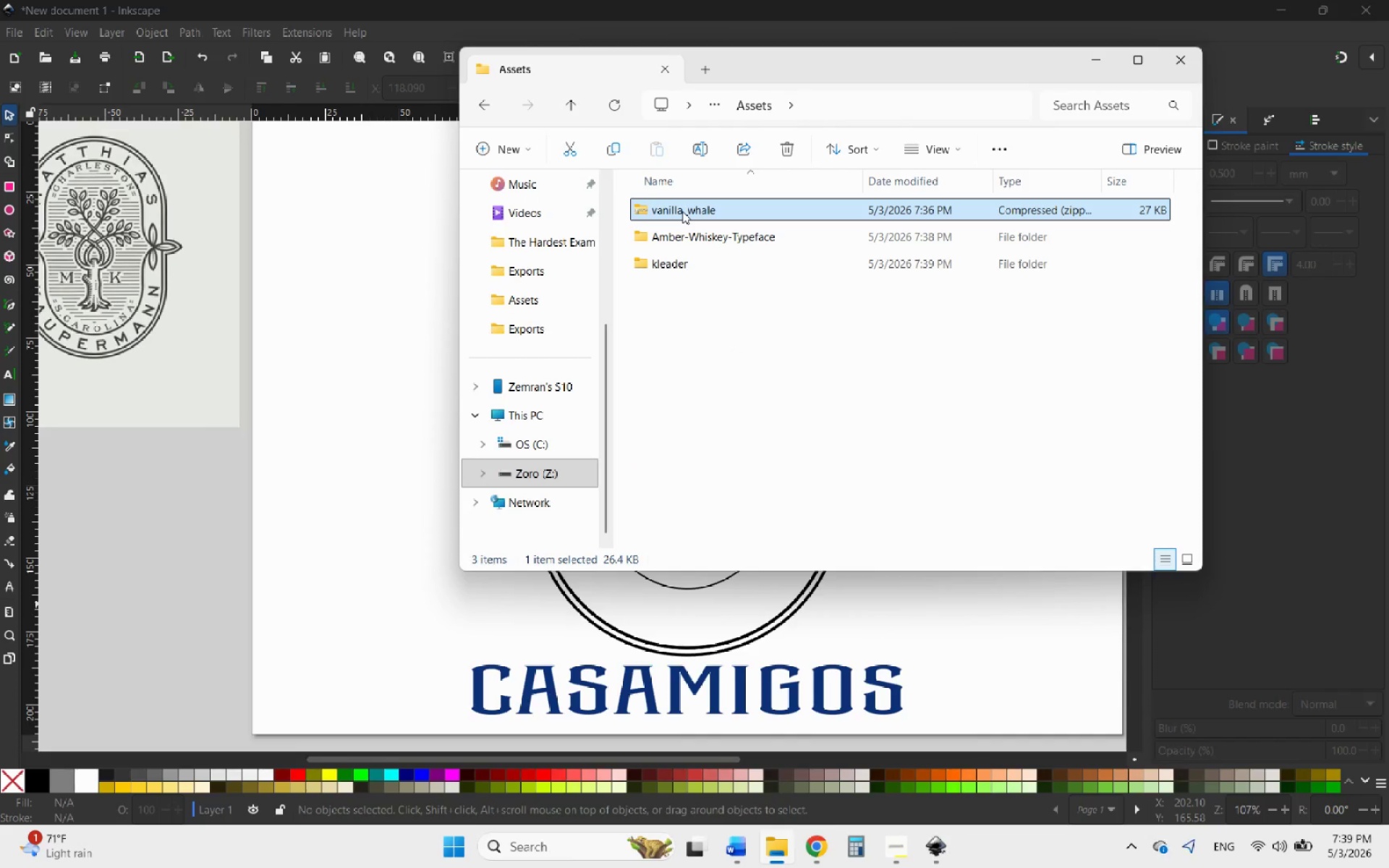 
right_click([682, 211])
 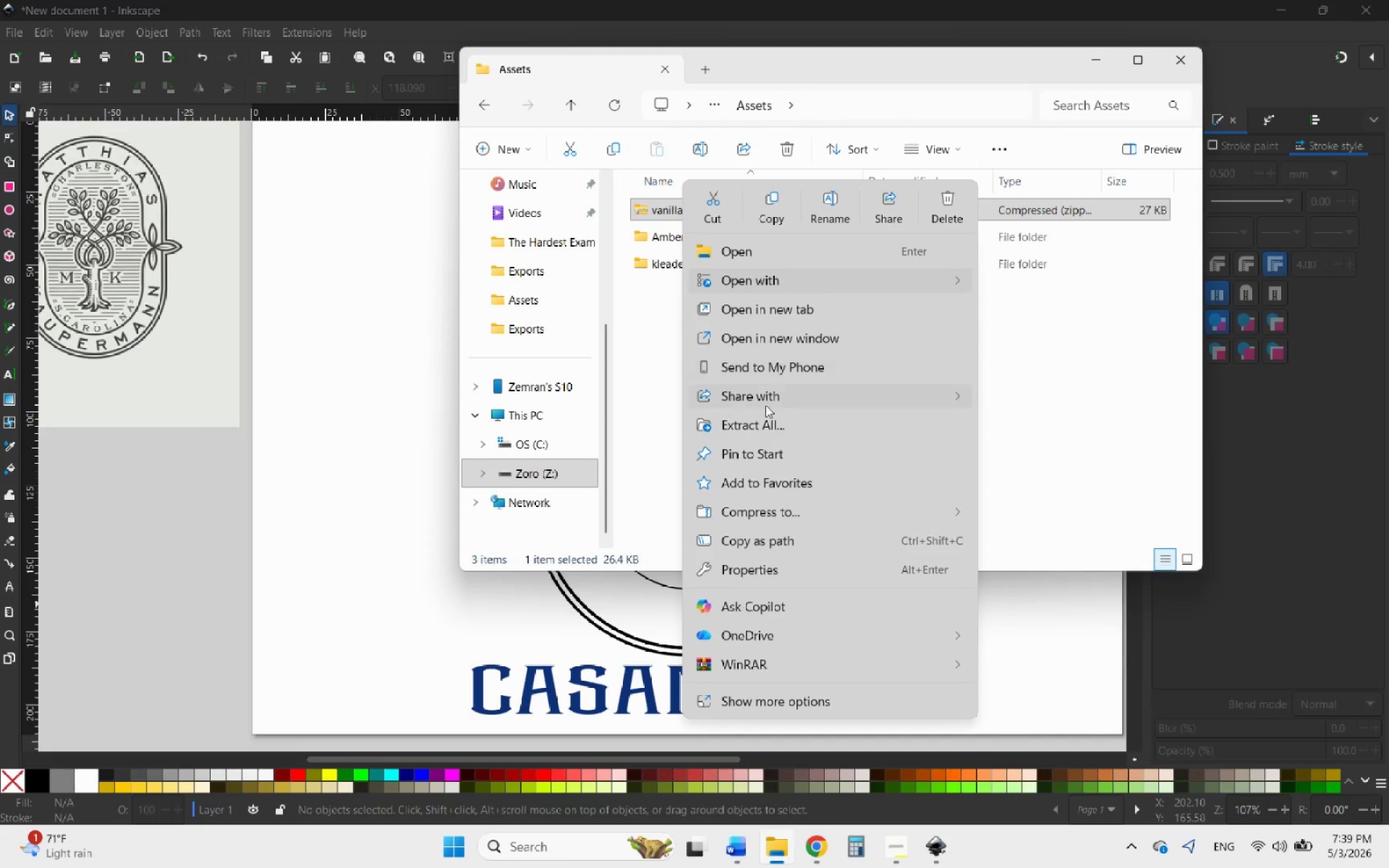 
left_click([765, 413])
 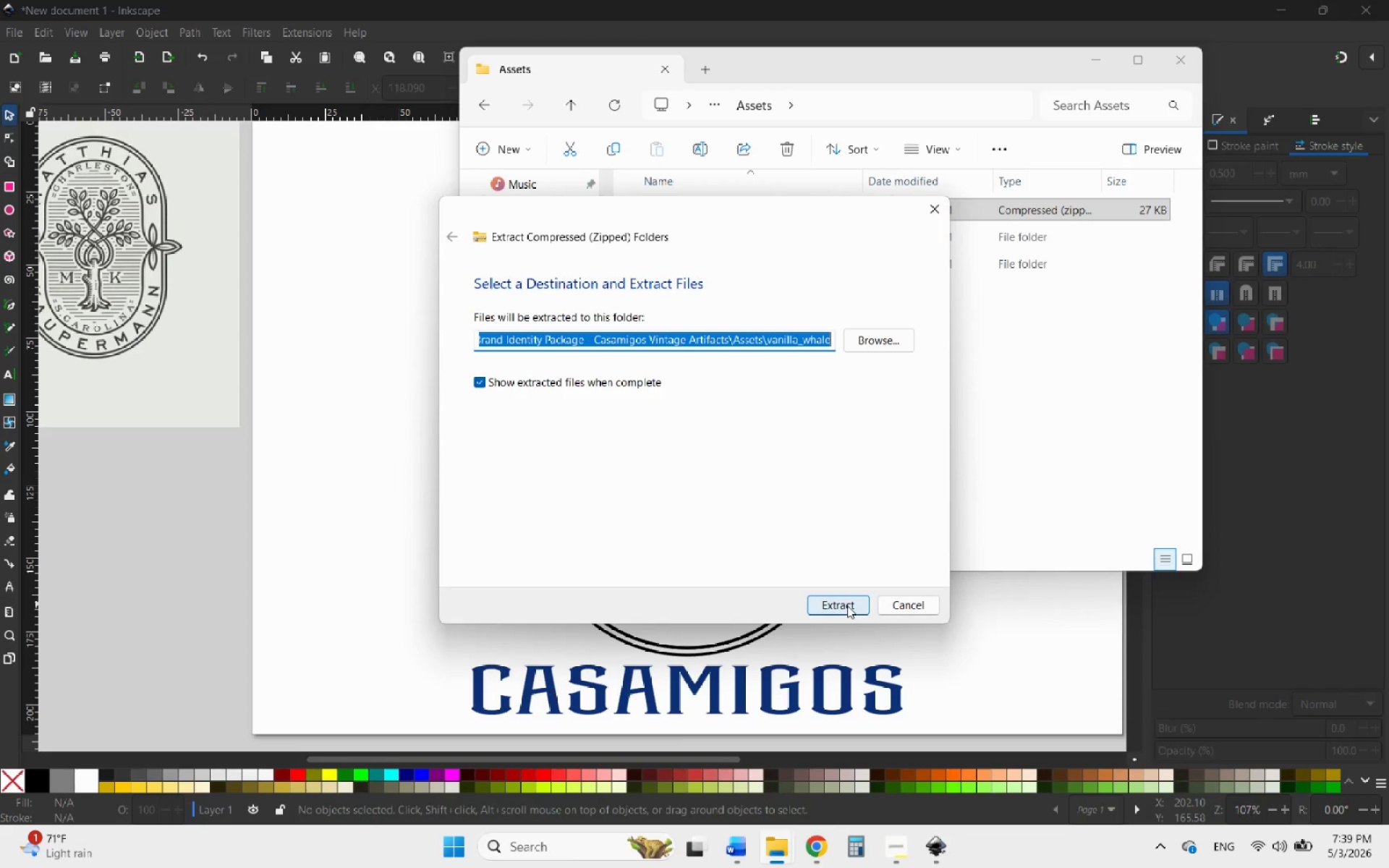 
wait(12.91)
 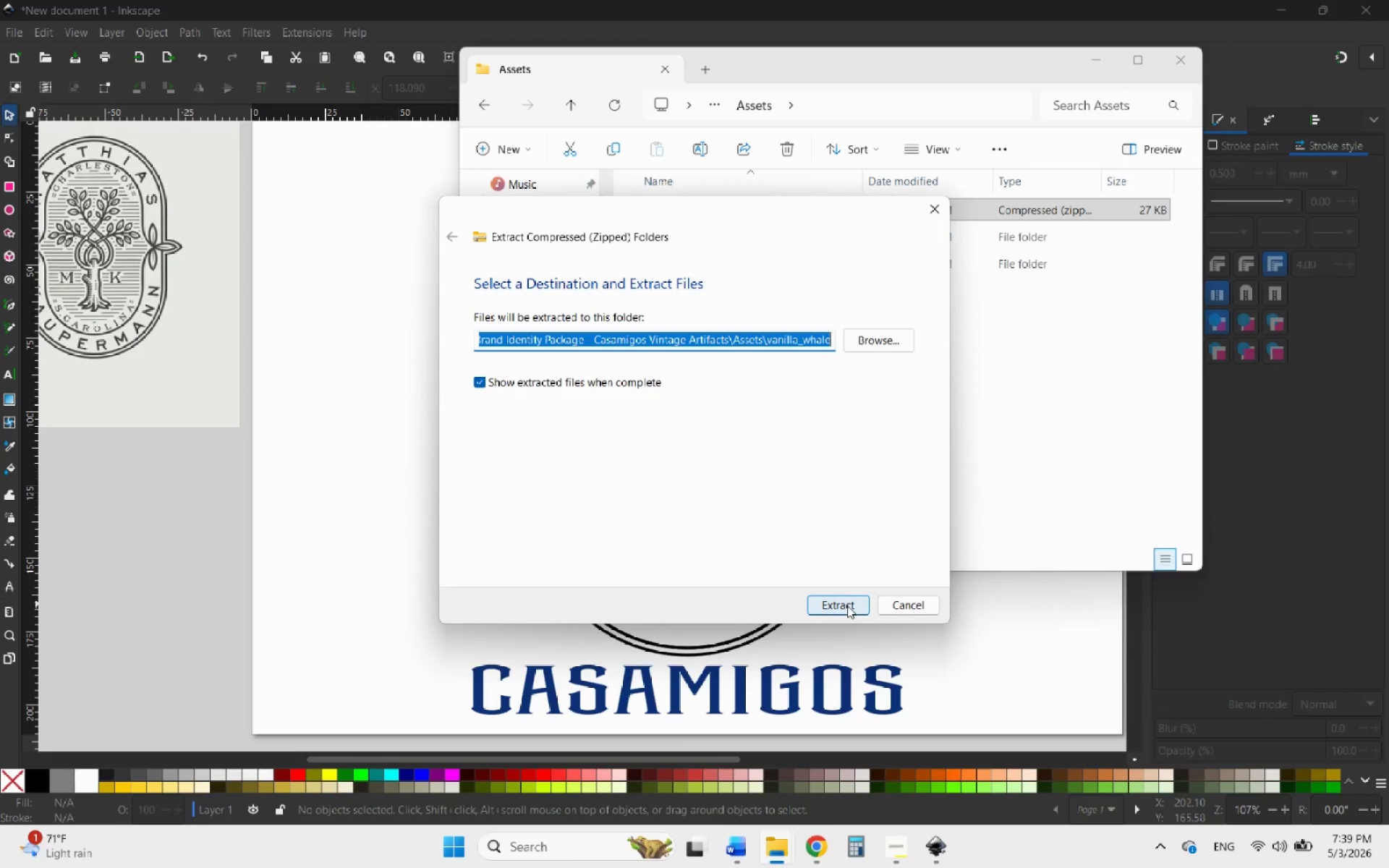 
left_click([847, 605])
 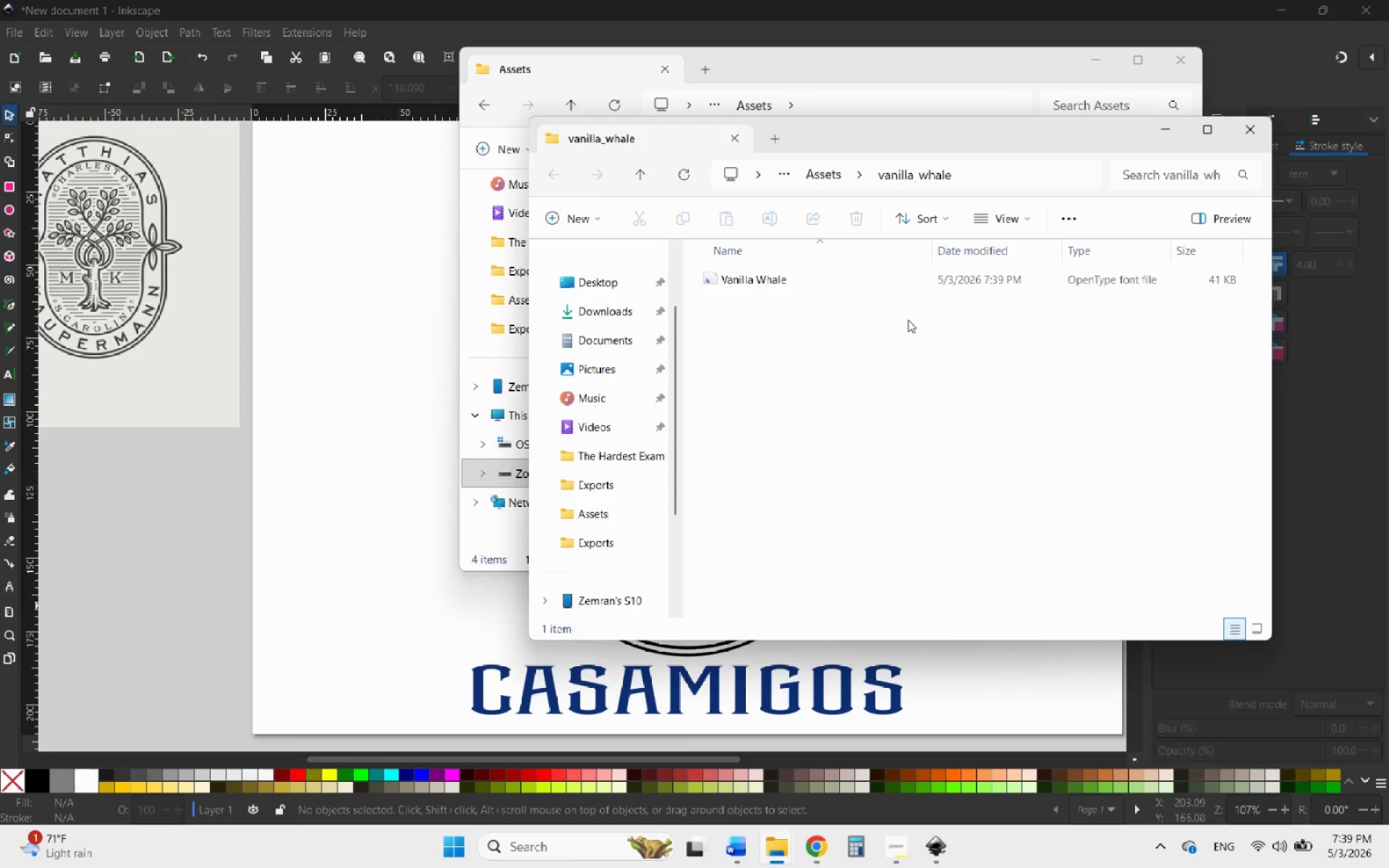 
left_click([817, 278])
 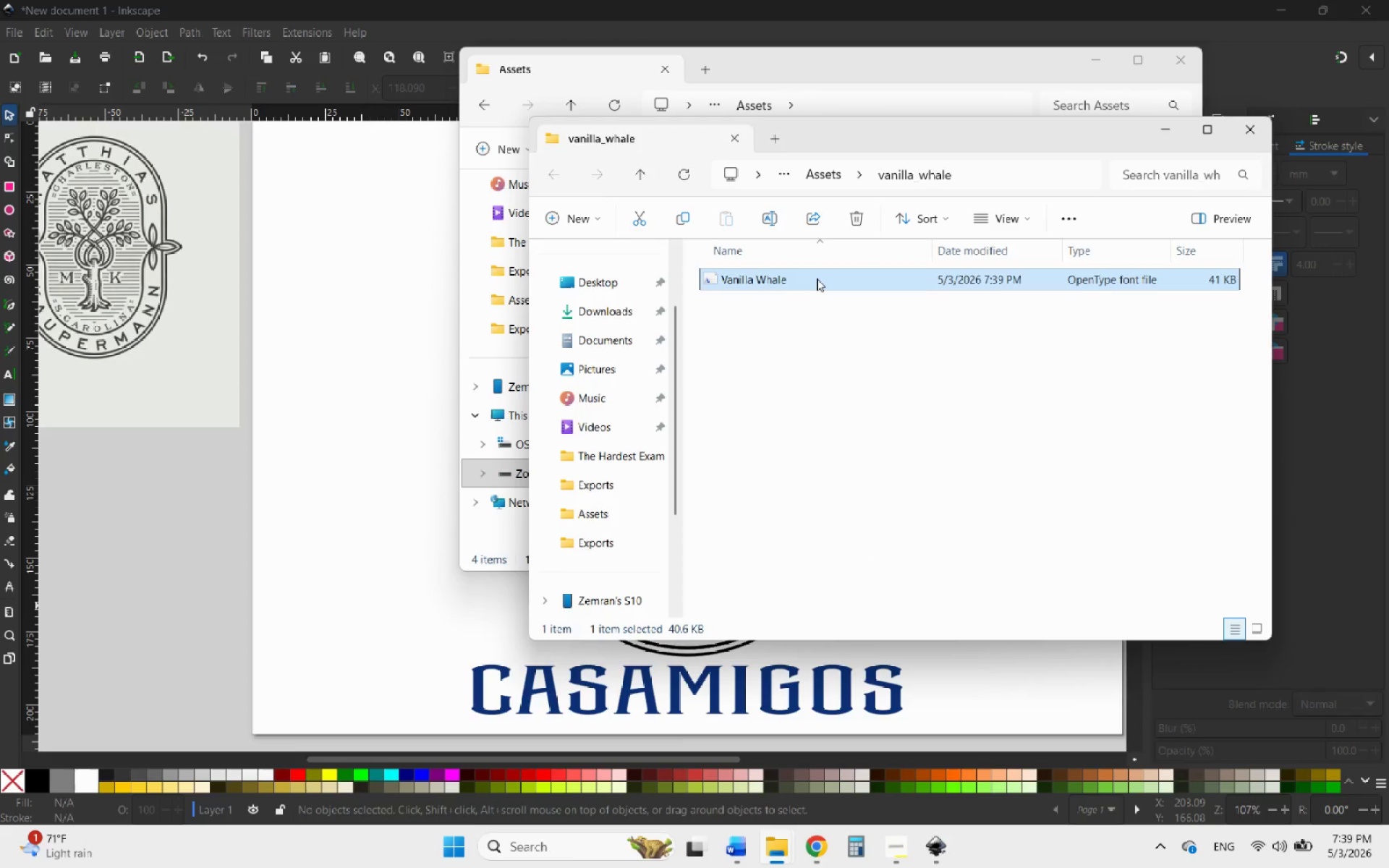 
right_click([817, 278])
 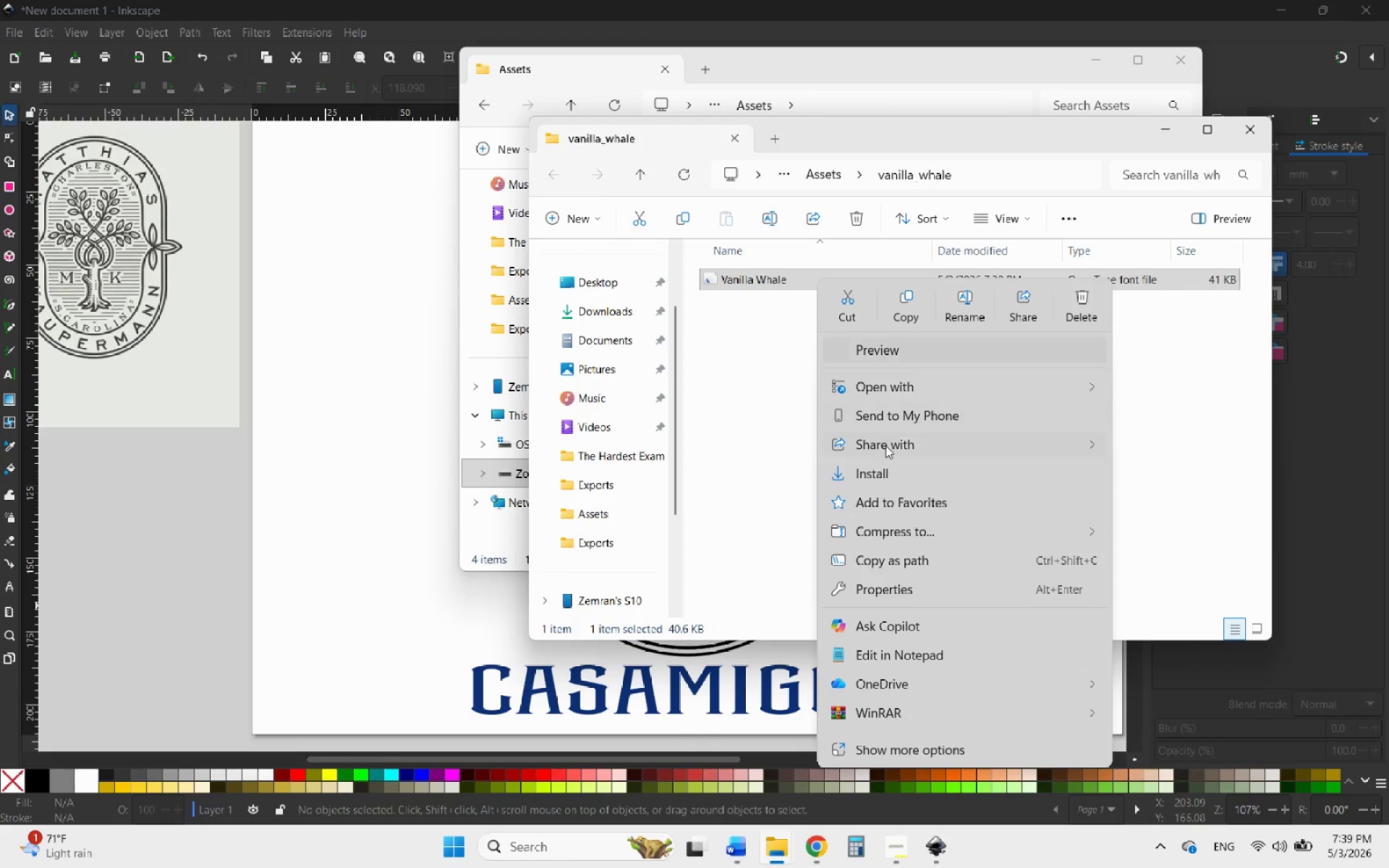 
left_click([885, 467])
 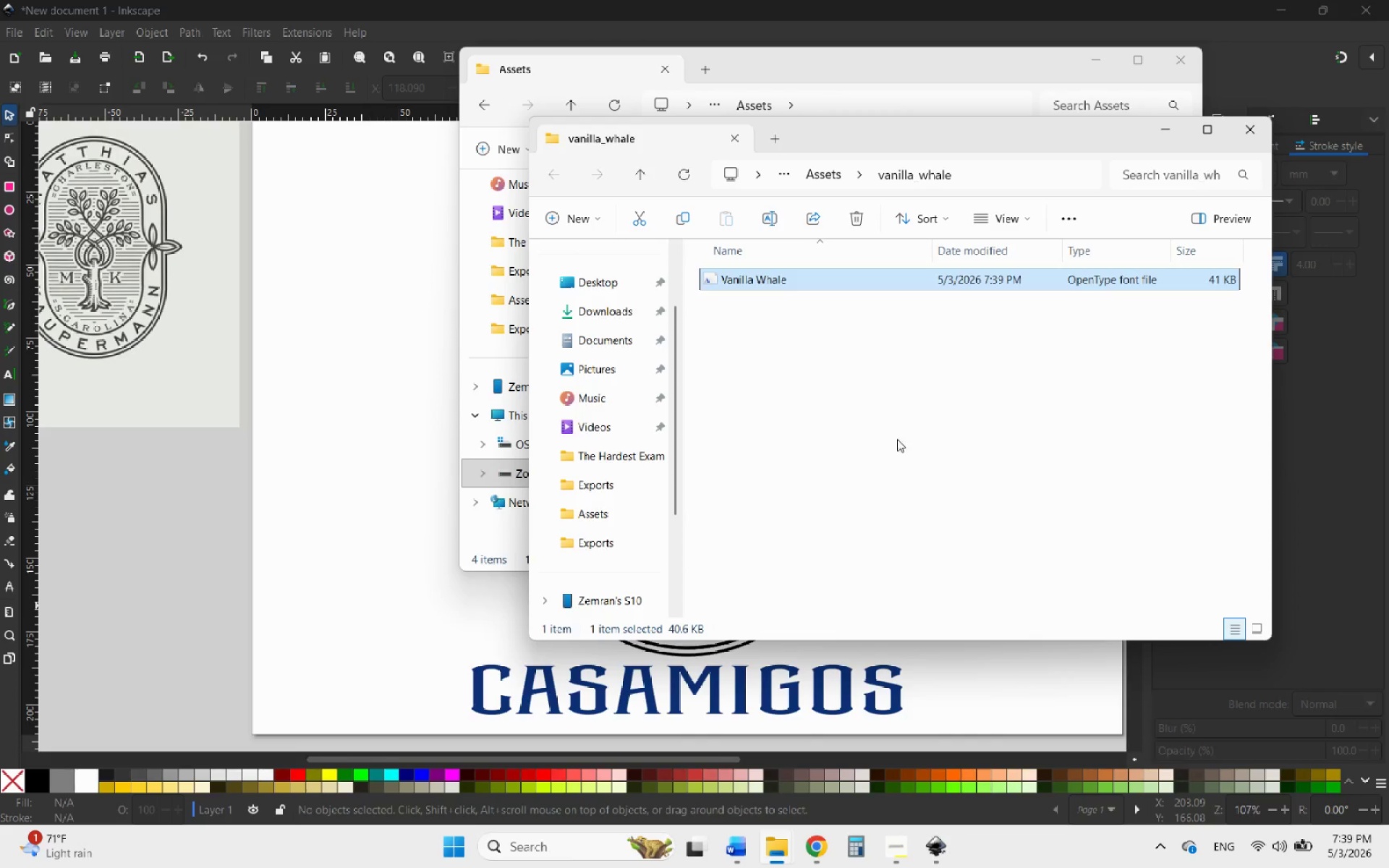 
wait(6.06)
 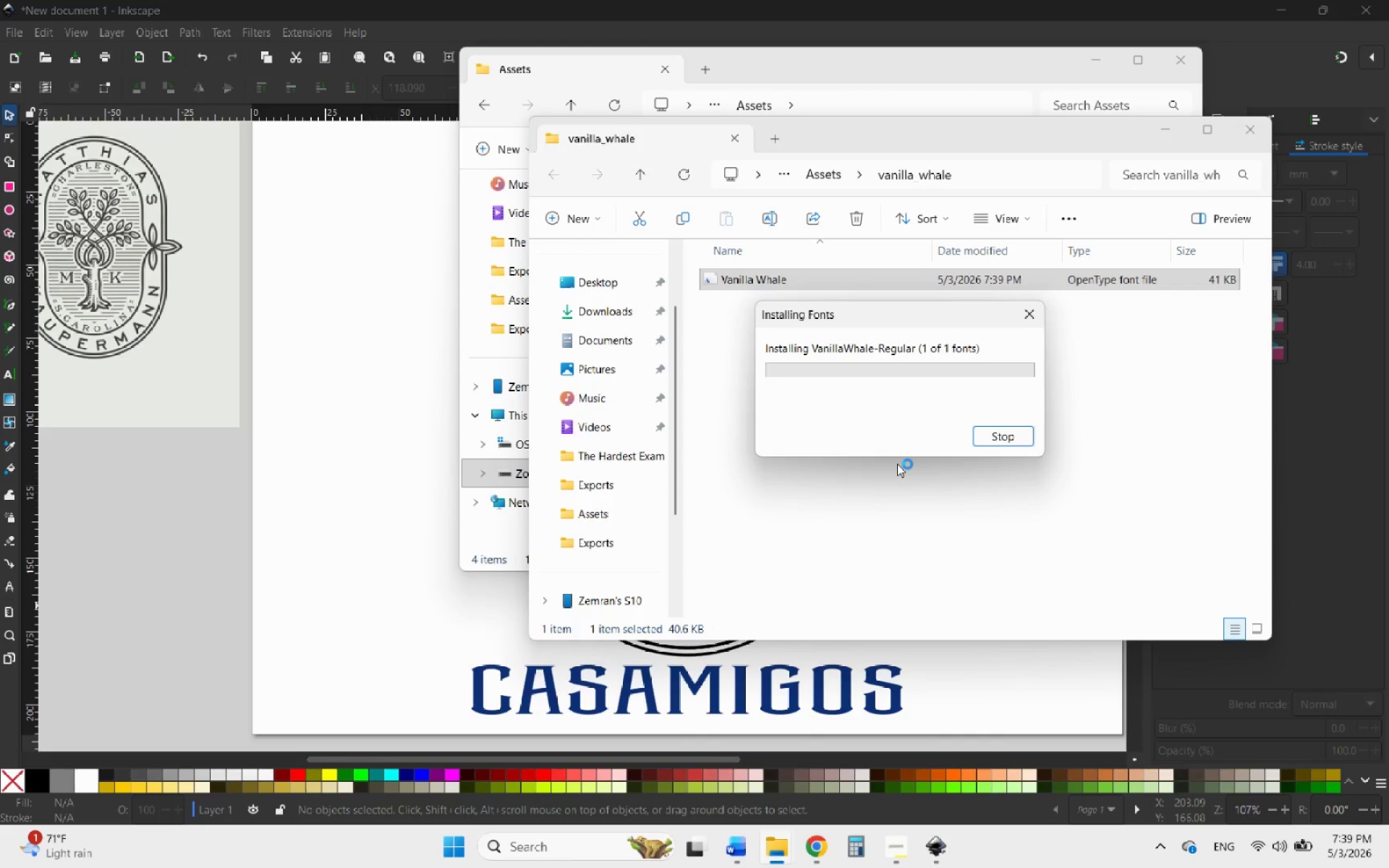 
left_click([1244, 135])
 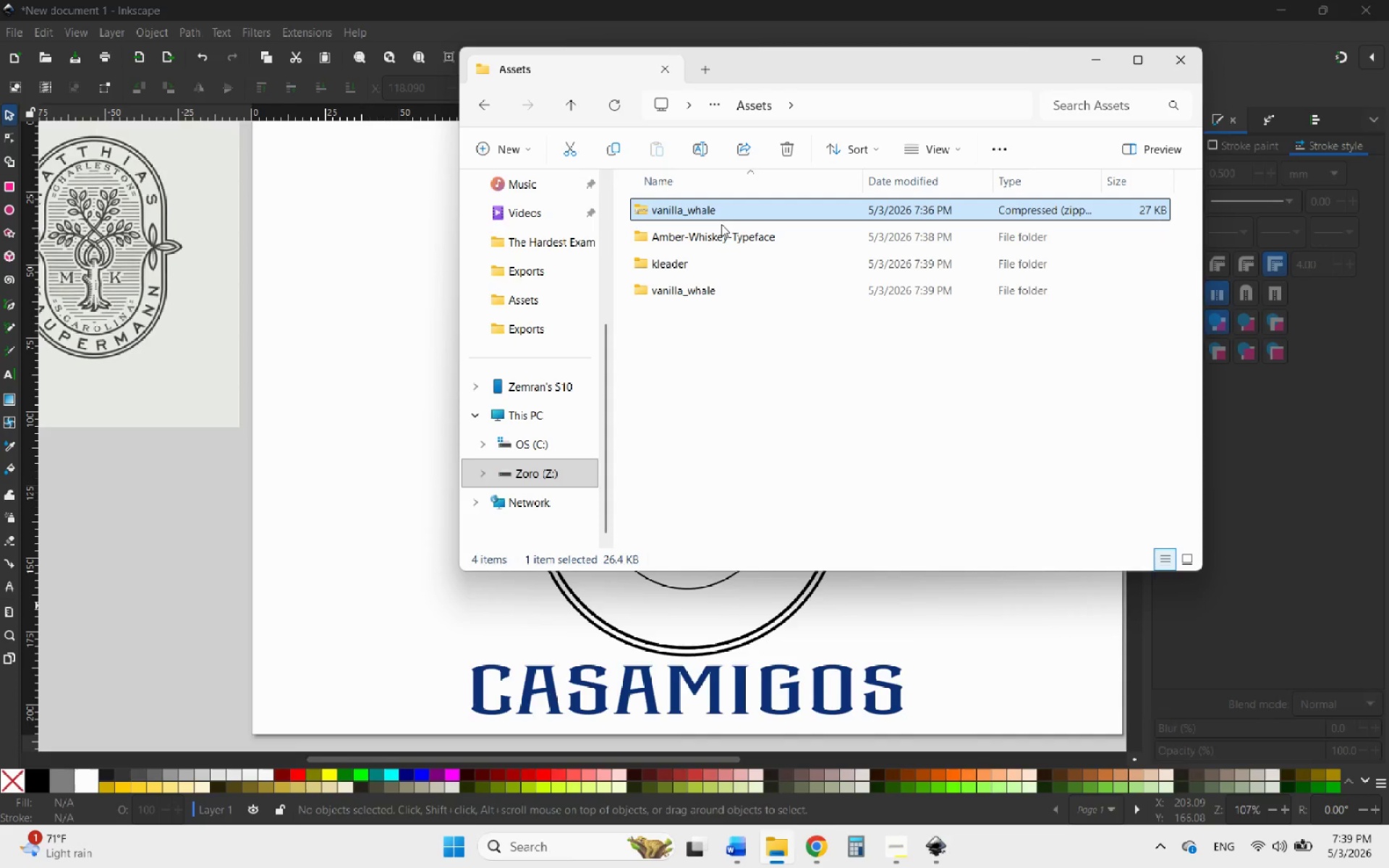 
key(Shift+Delete)
 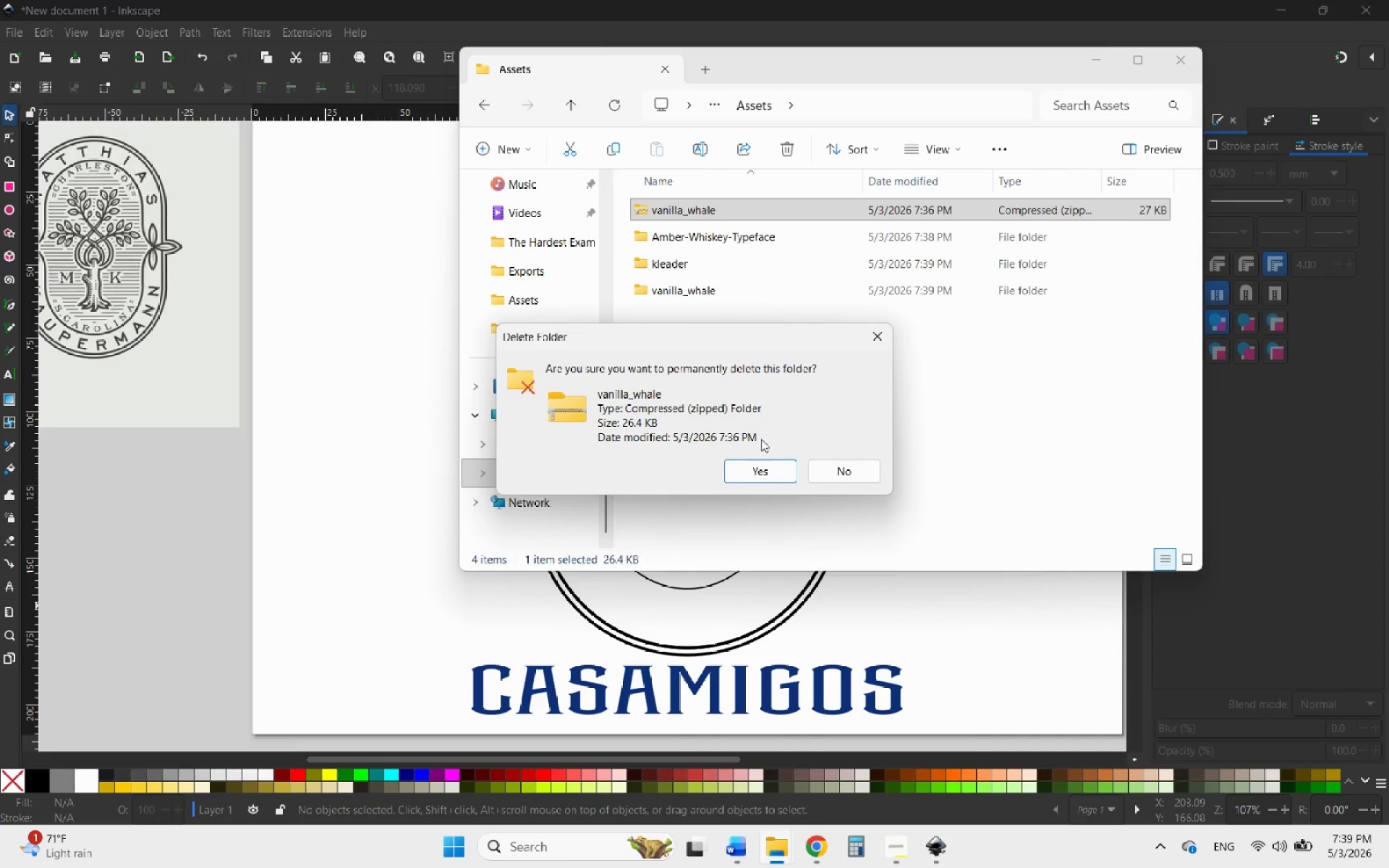 
left_click([757, 467])
 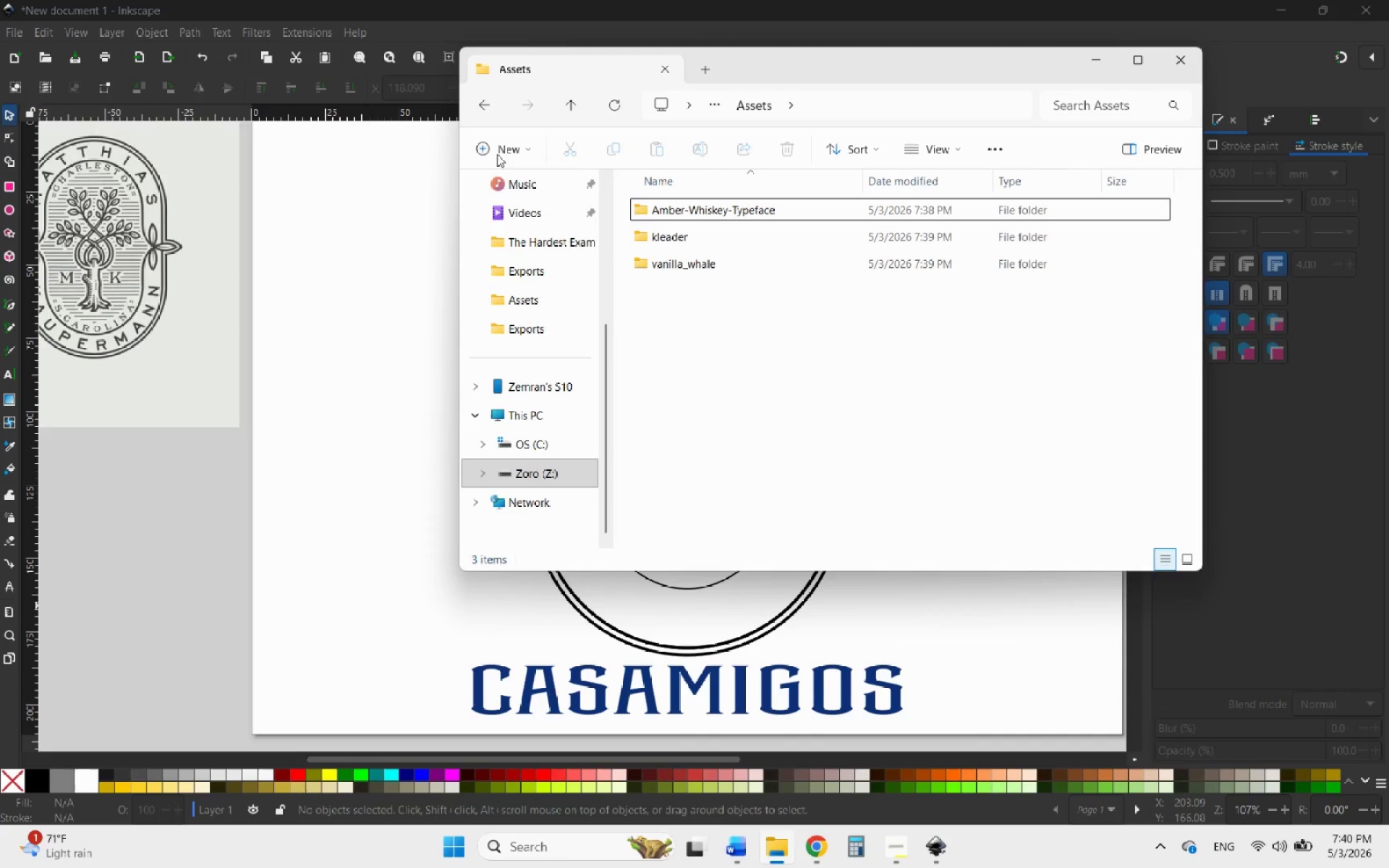 
left_click([490, 107])
 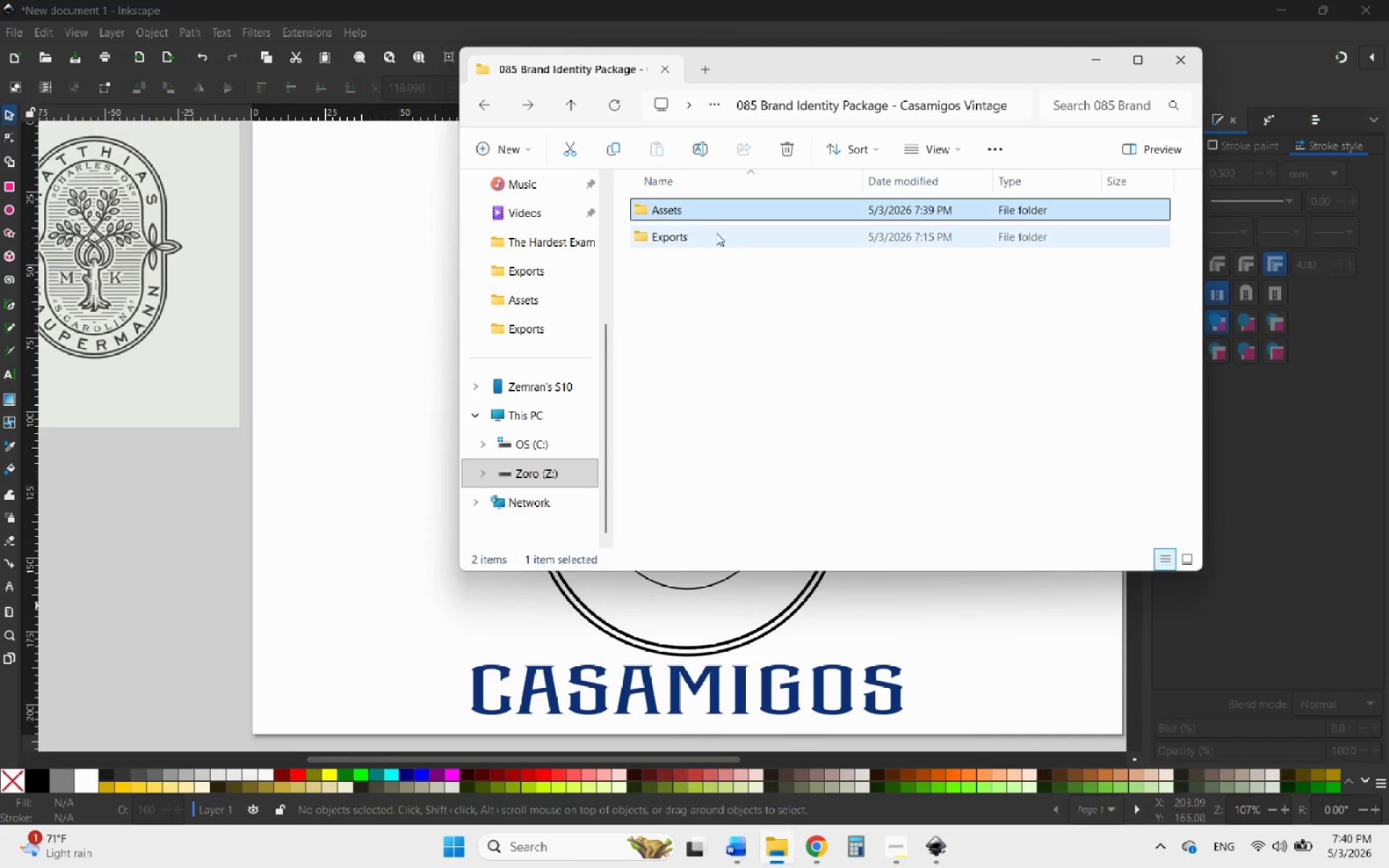 
double_click([718, 234])
 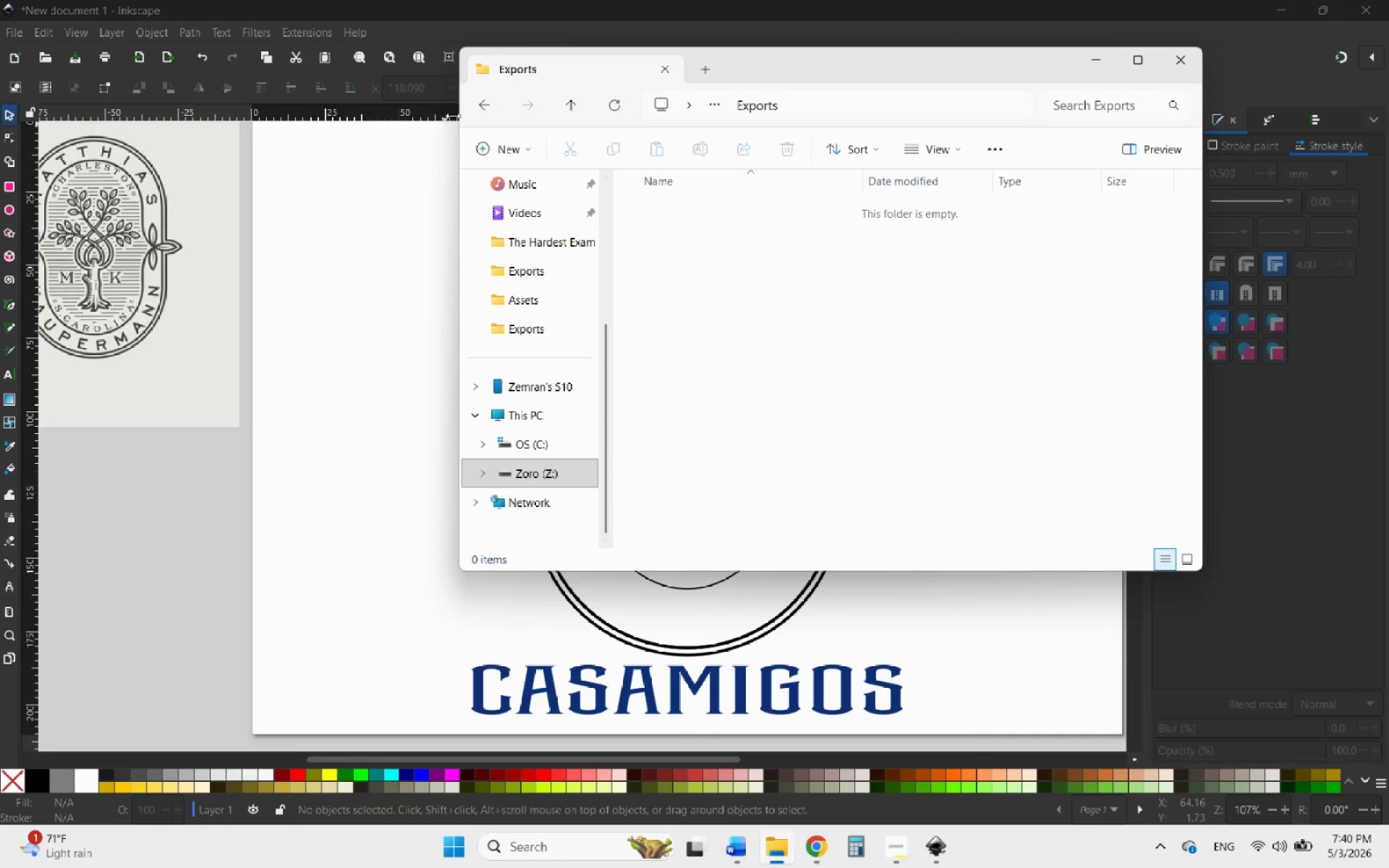 
left_click([483, 109])
 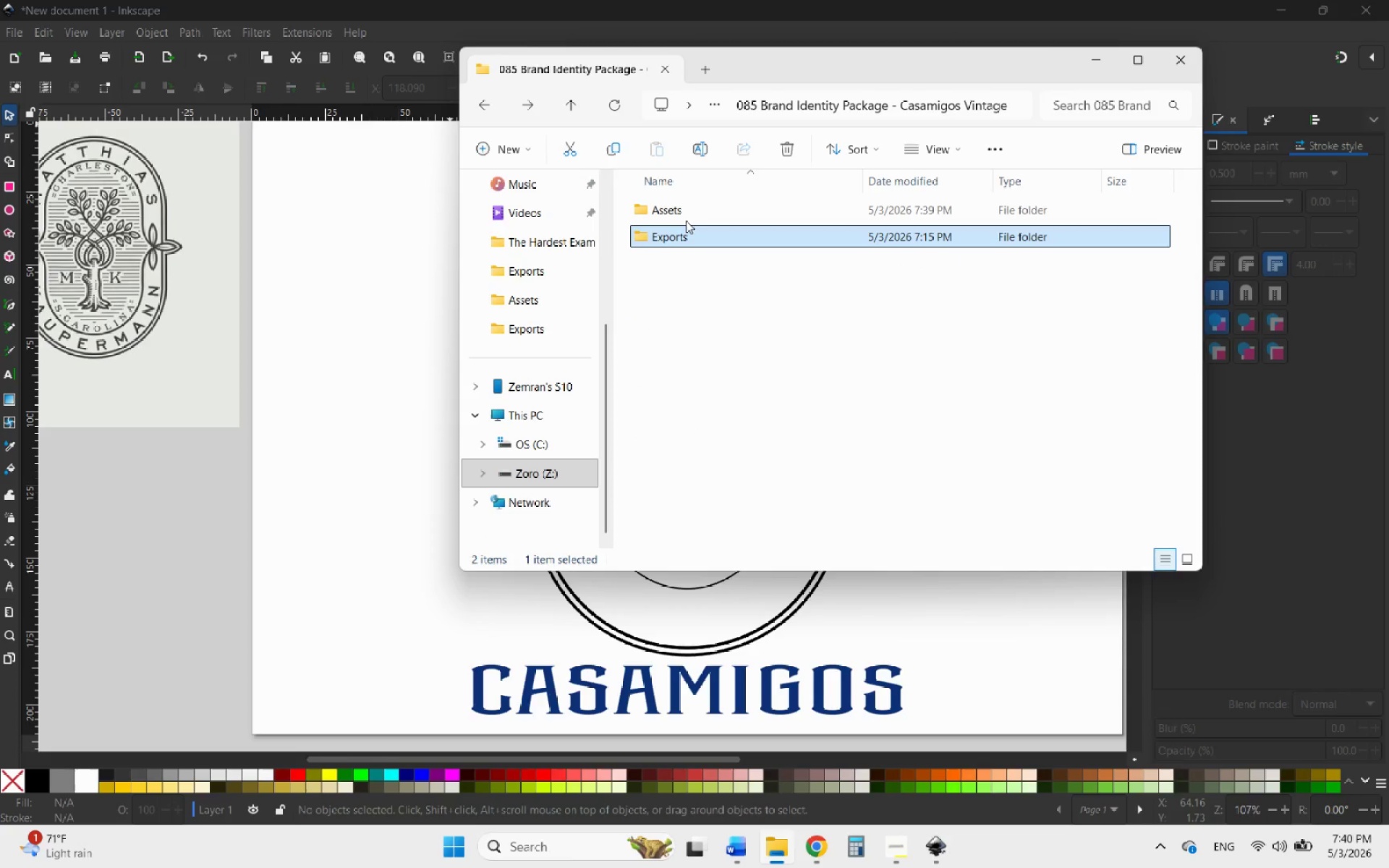 
double_click([686, 221])
 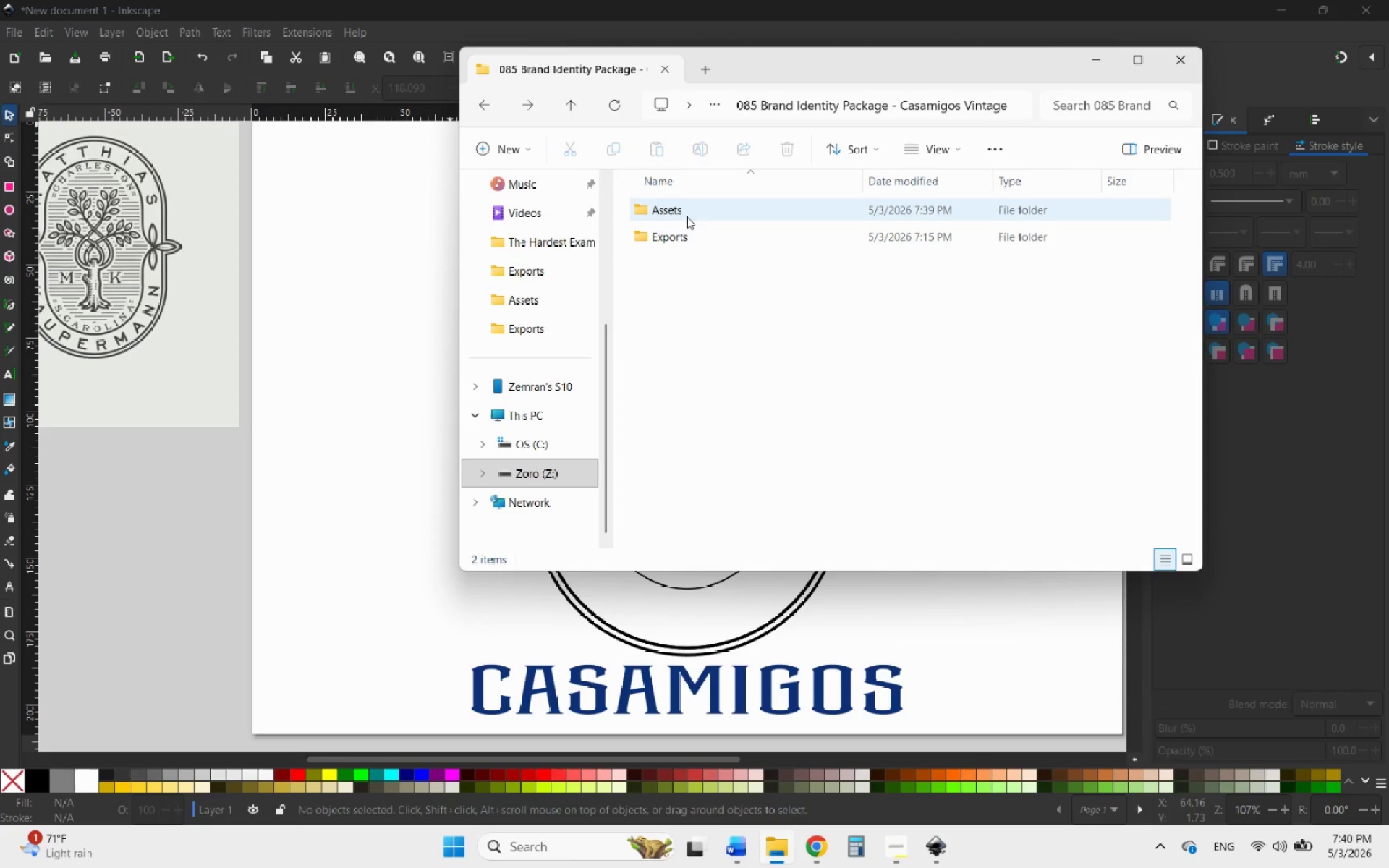 
triple_click([694, 207])
 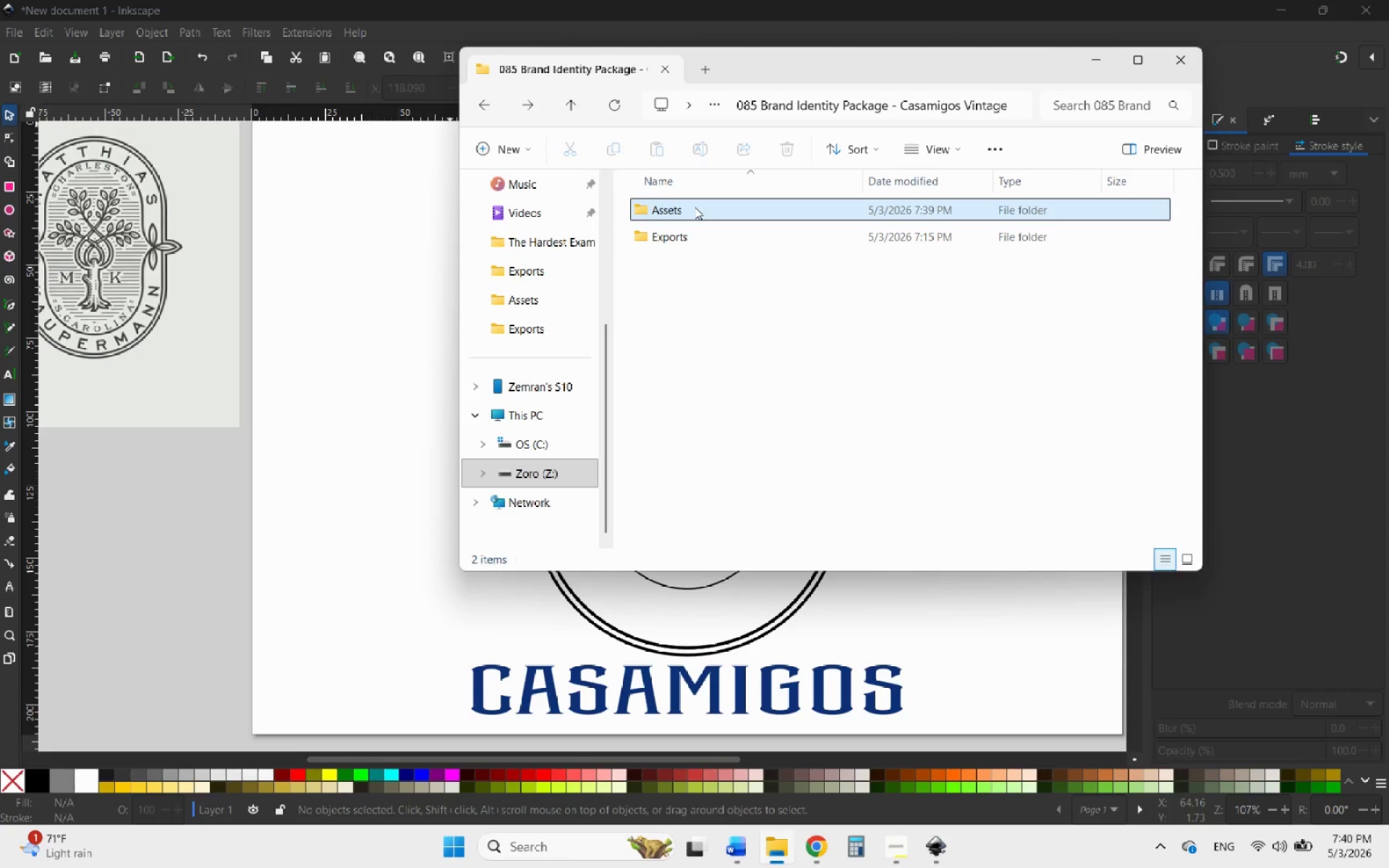 
triple_click([694, 207])
 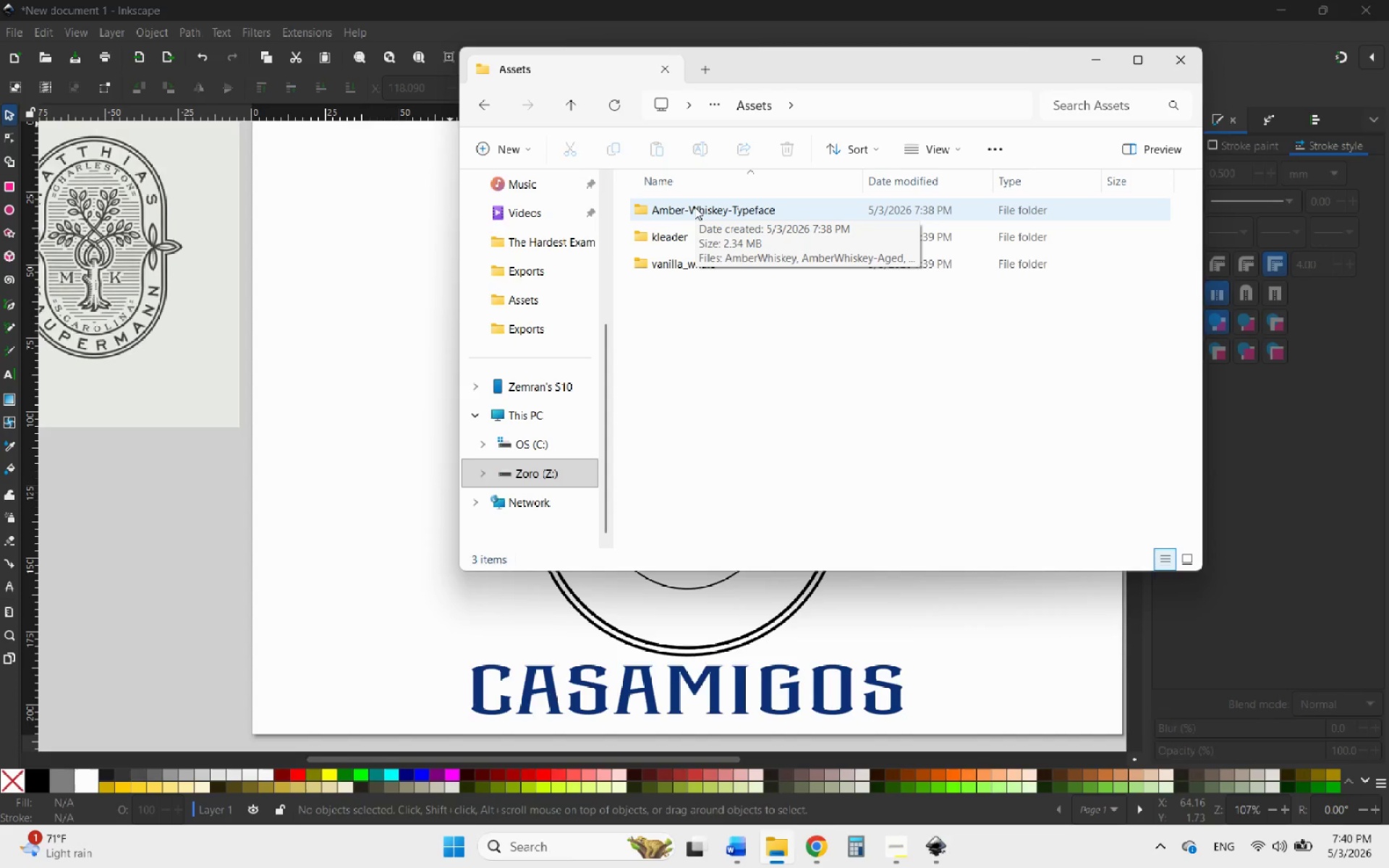 
wait(10.08)
 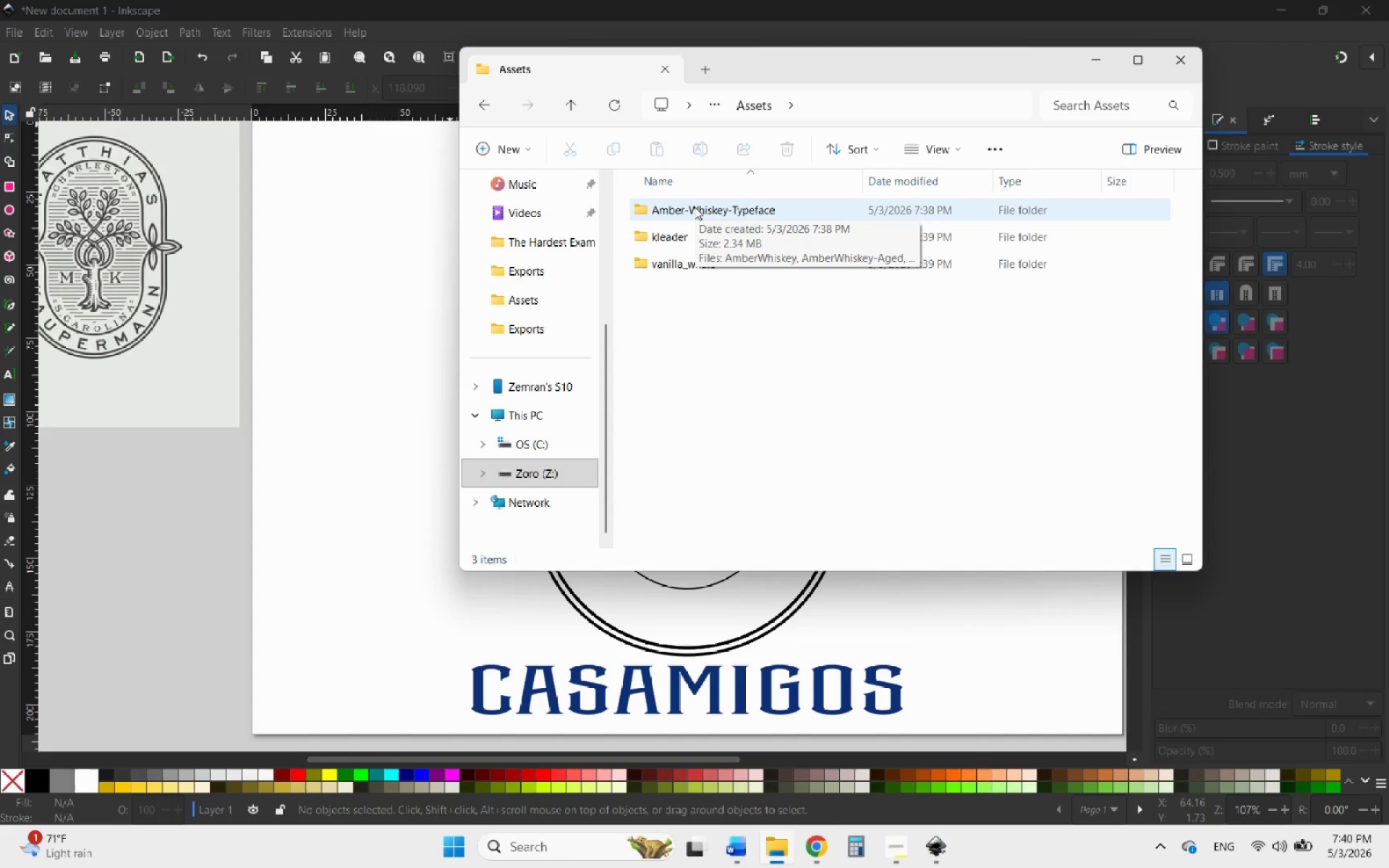 
left_click([1087, 64])
 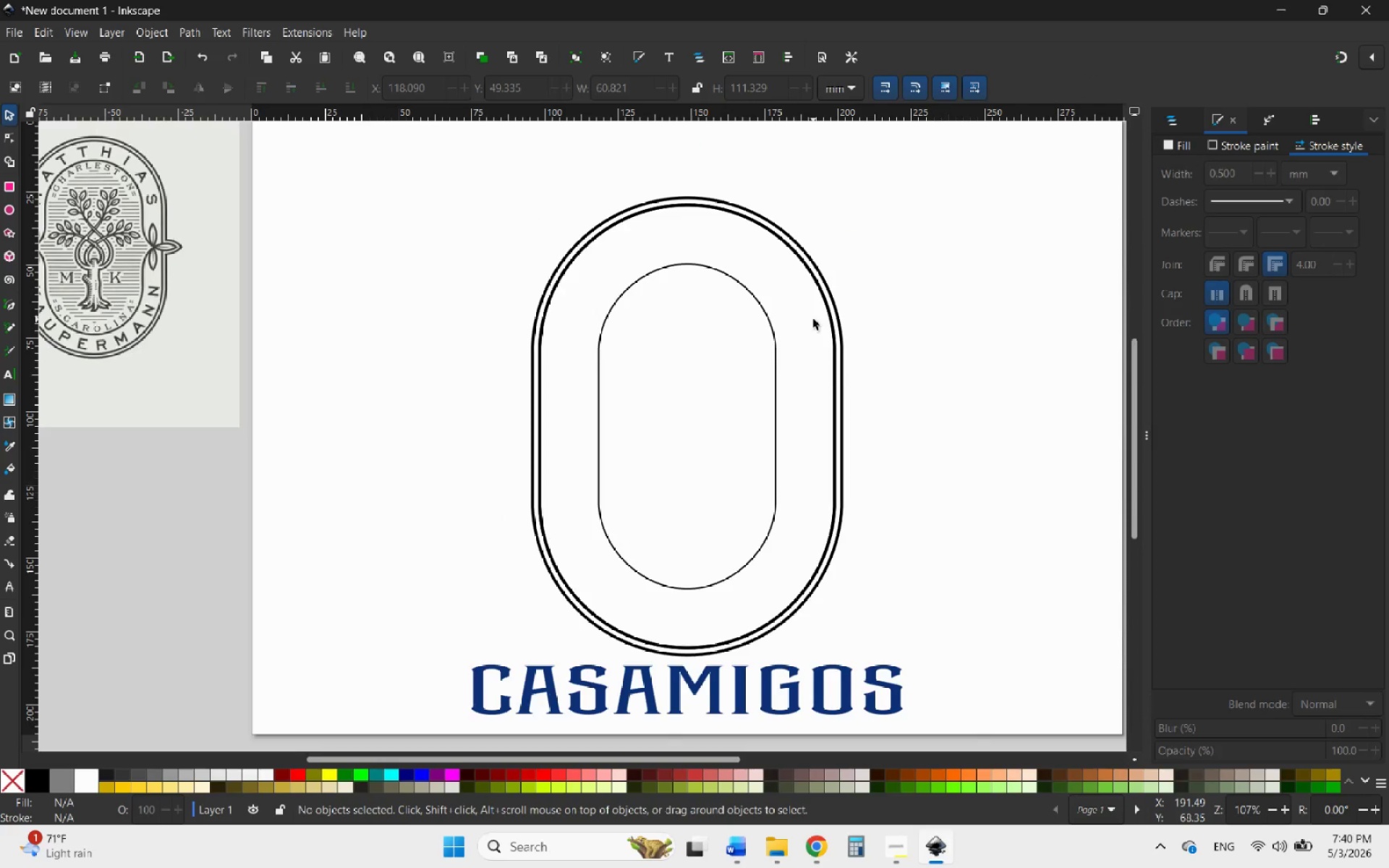 
scroll: coordinate [813, 320], scroll_direction: down, amount: 5.0
 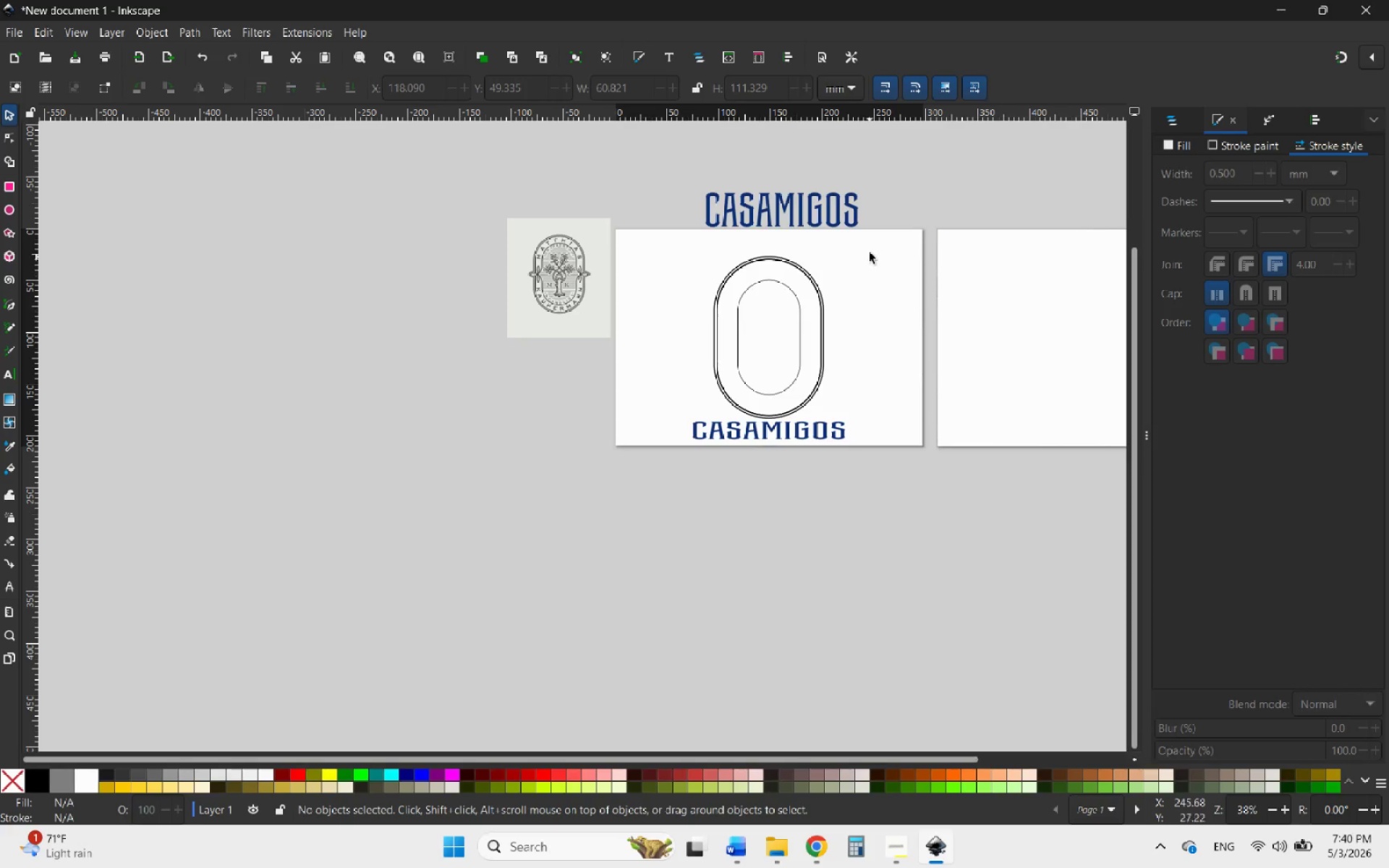 
hold_key(key=ControlLeft, duration=0.52)
 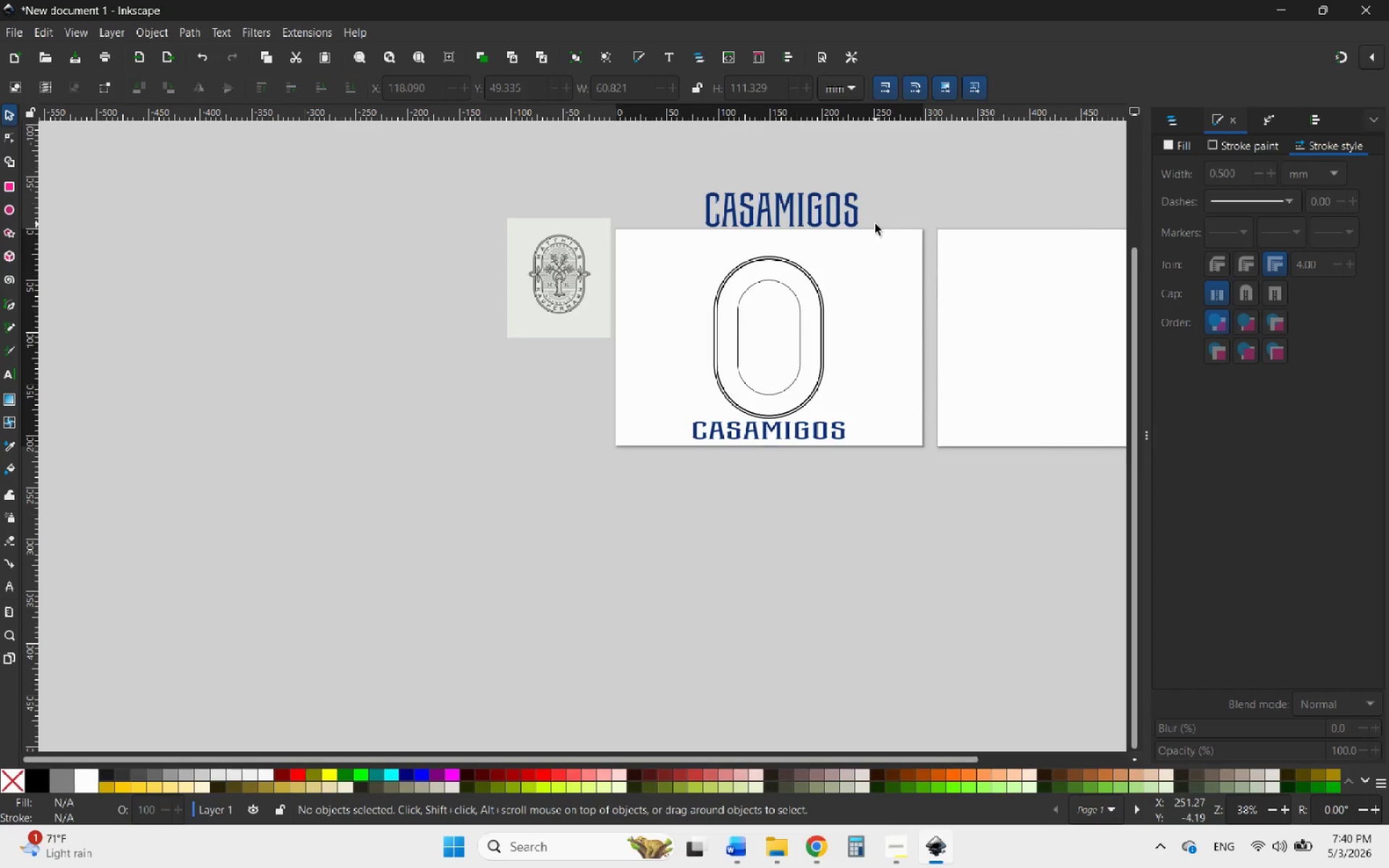 
scroll: coordinate [875, 224], scroll_direction: up, amount: 2.0
 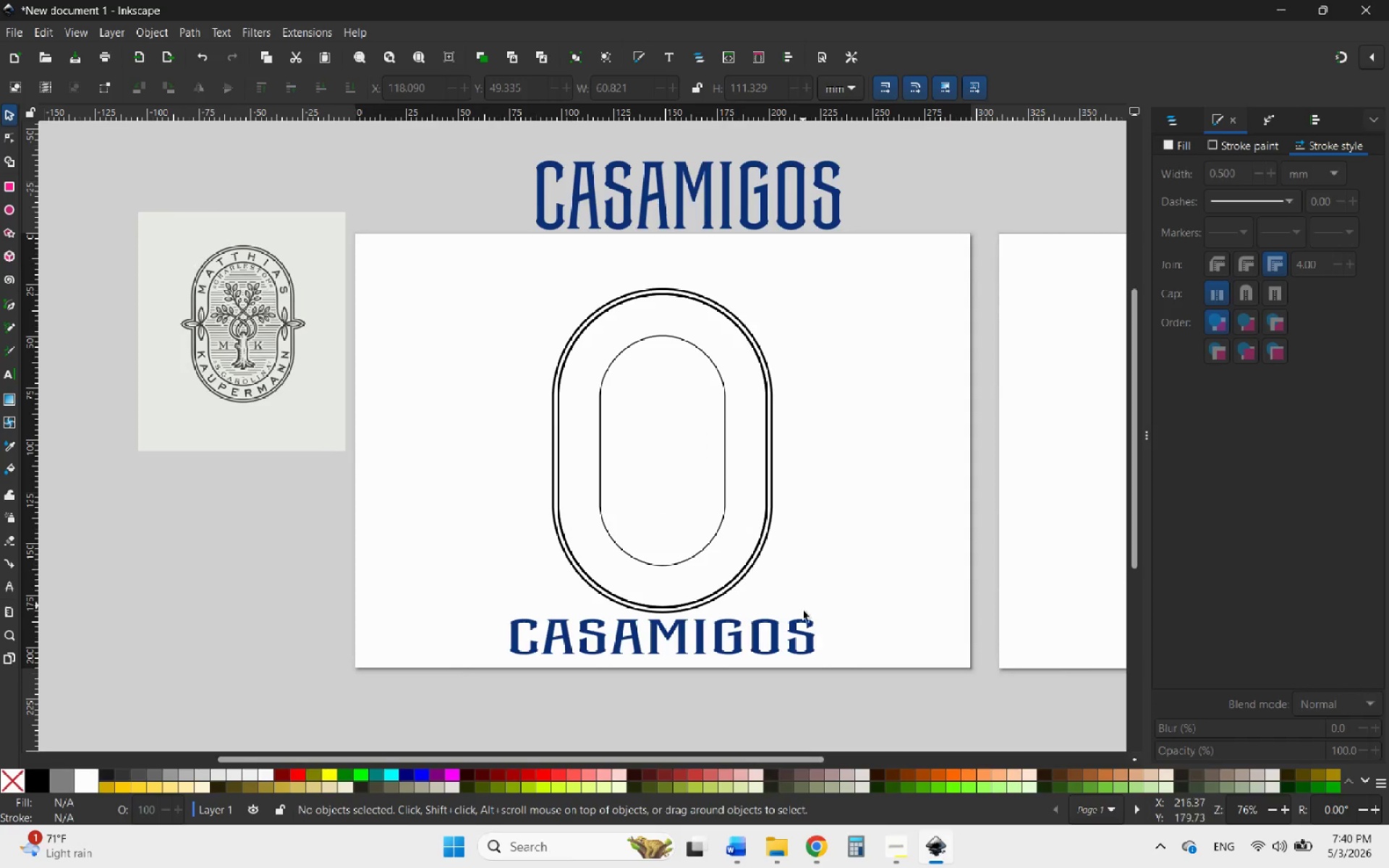 
hold_key(key=ControlLeft, duration=0.64)
 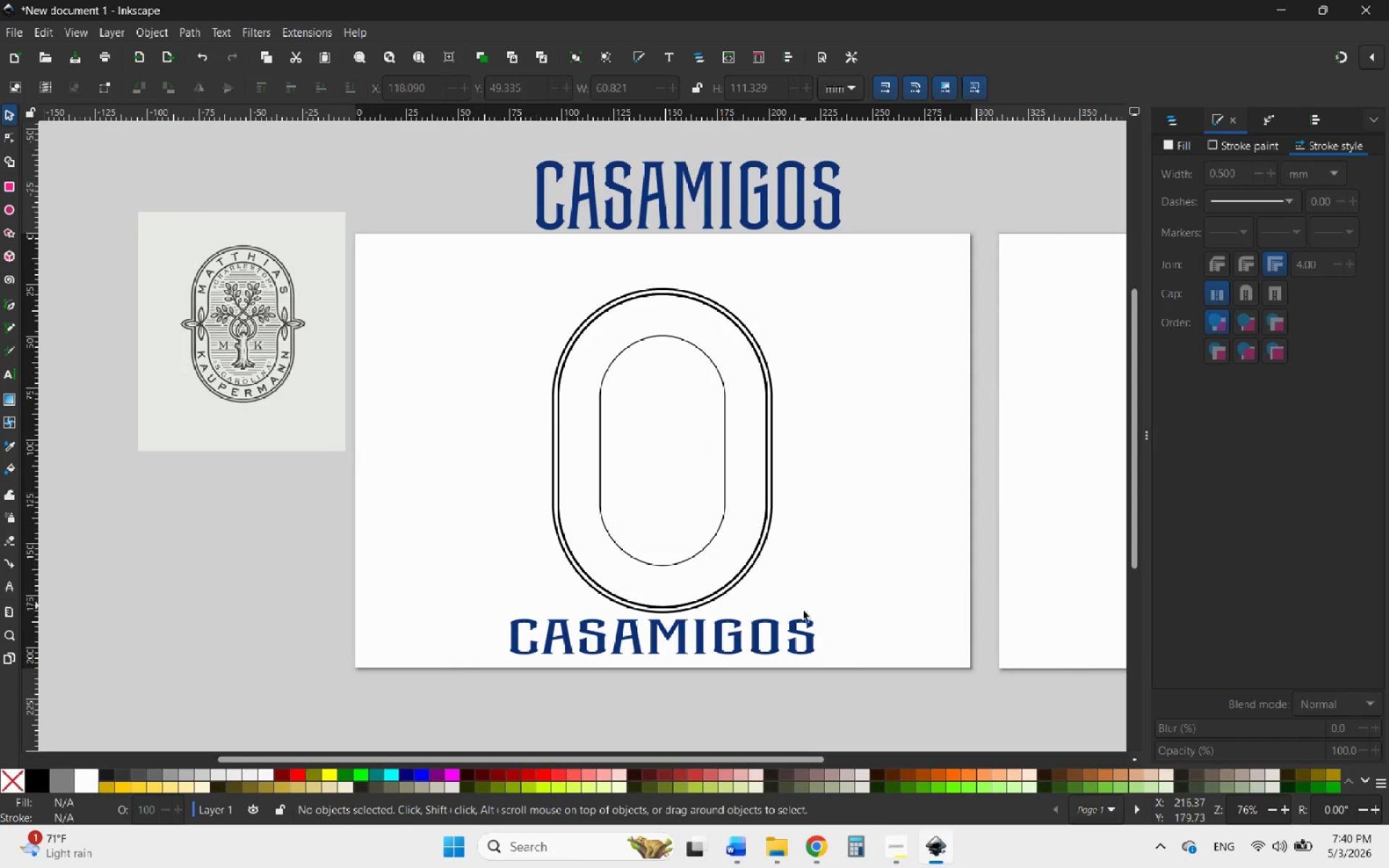 
left_click([805, 622])
 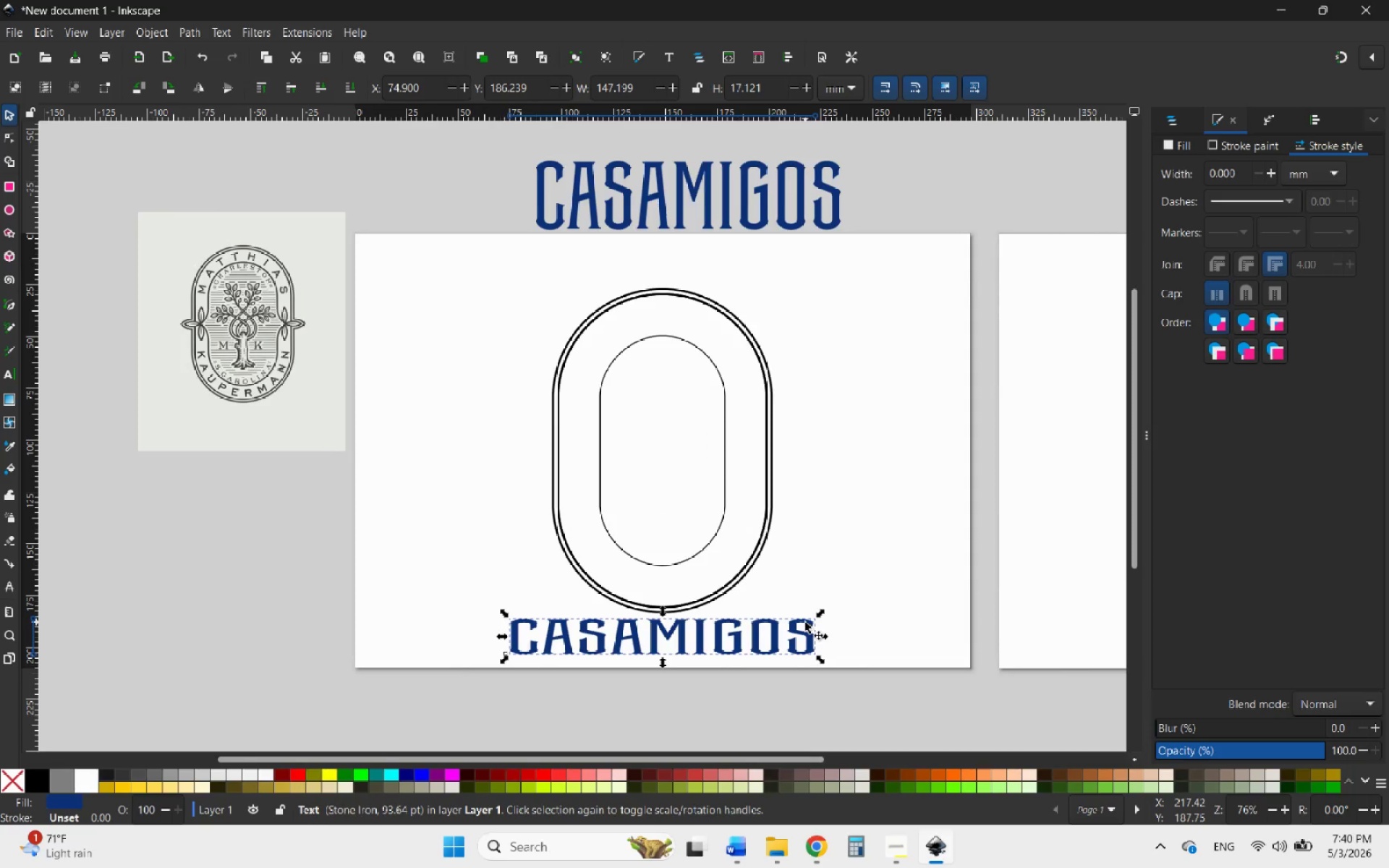 
left_click_drag(start_coordinate=[805, 622], to_coordinate=[415, 524])
 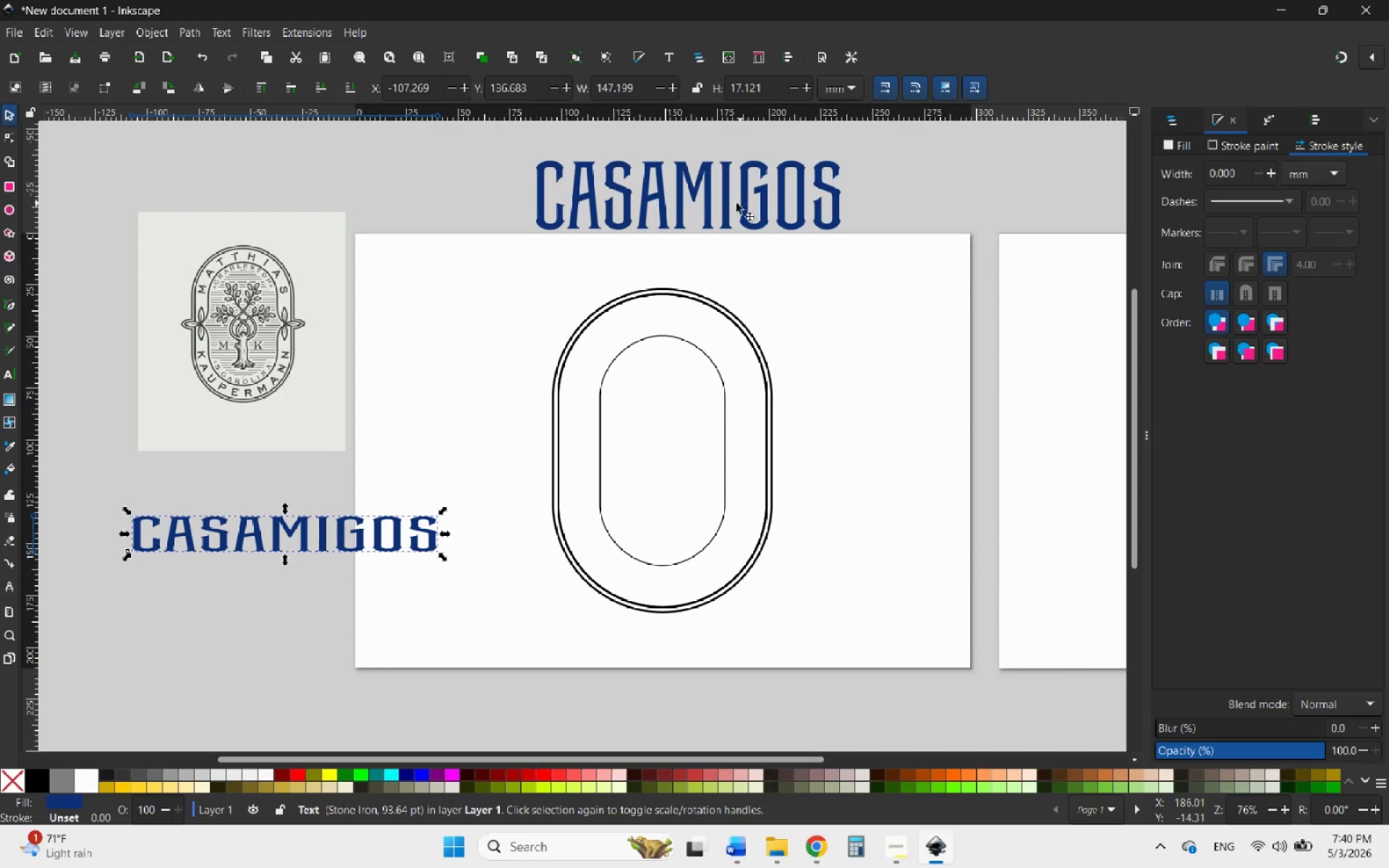 
left_click_drag(start_coordinate=[723, 202], to_coordinate=[938, 280])
 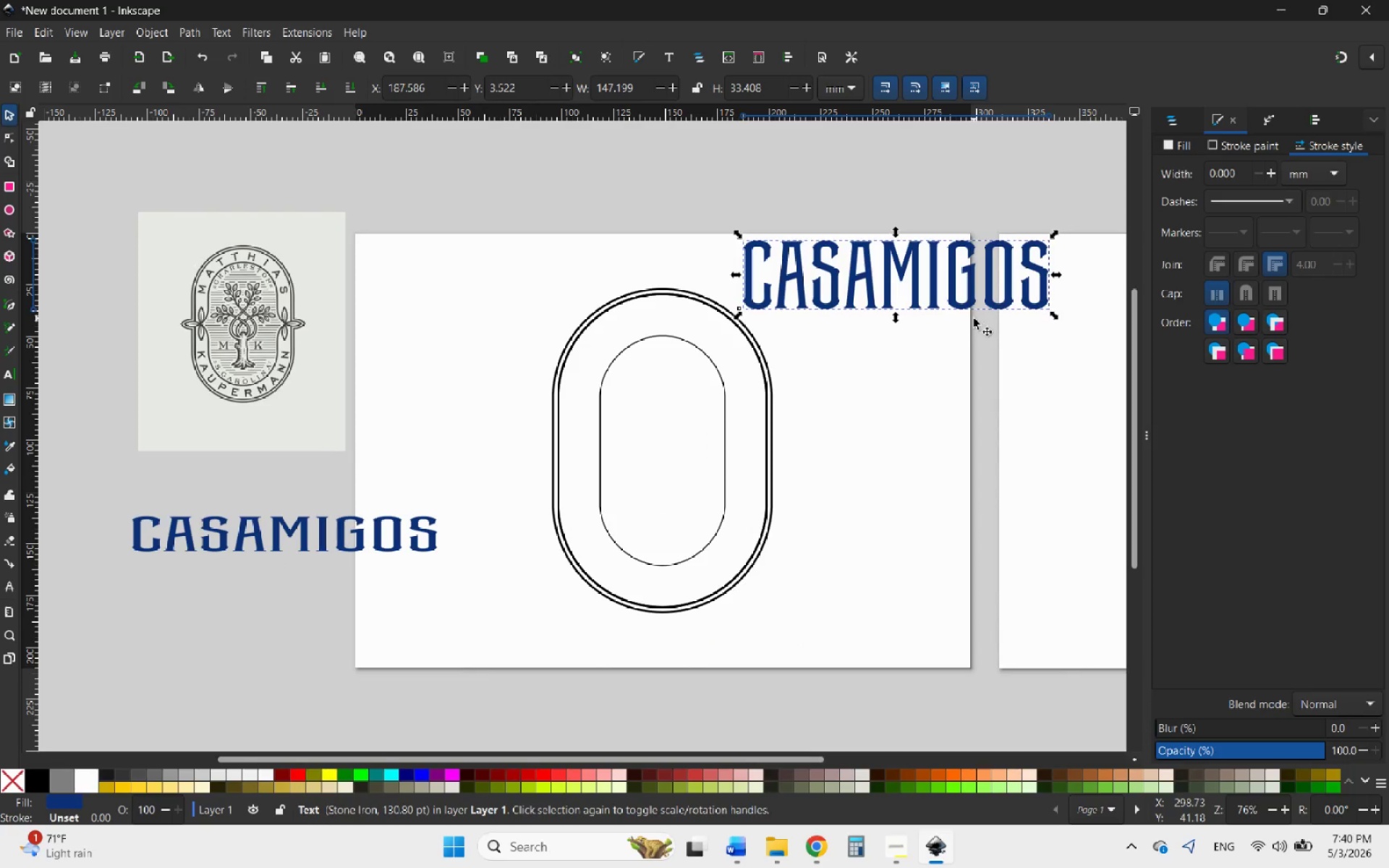 
mouse_move([837, 789])
 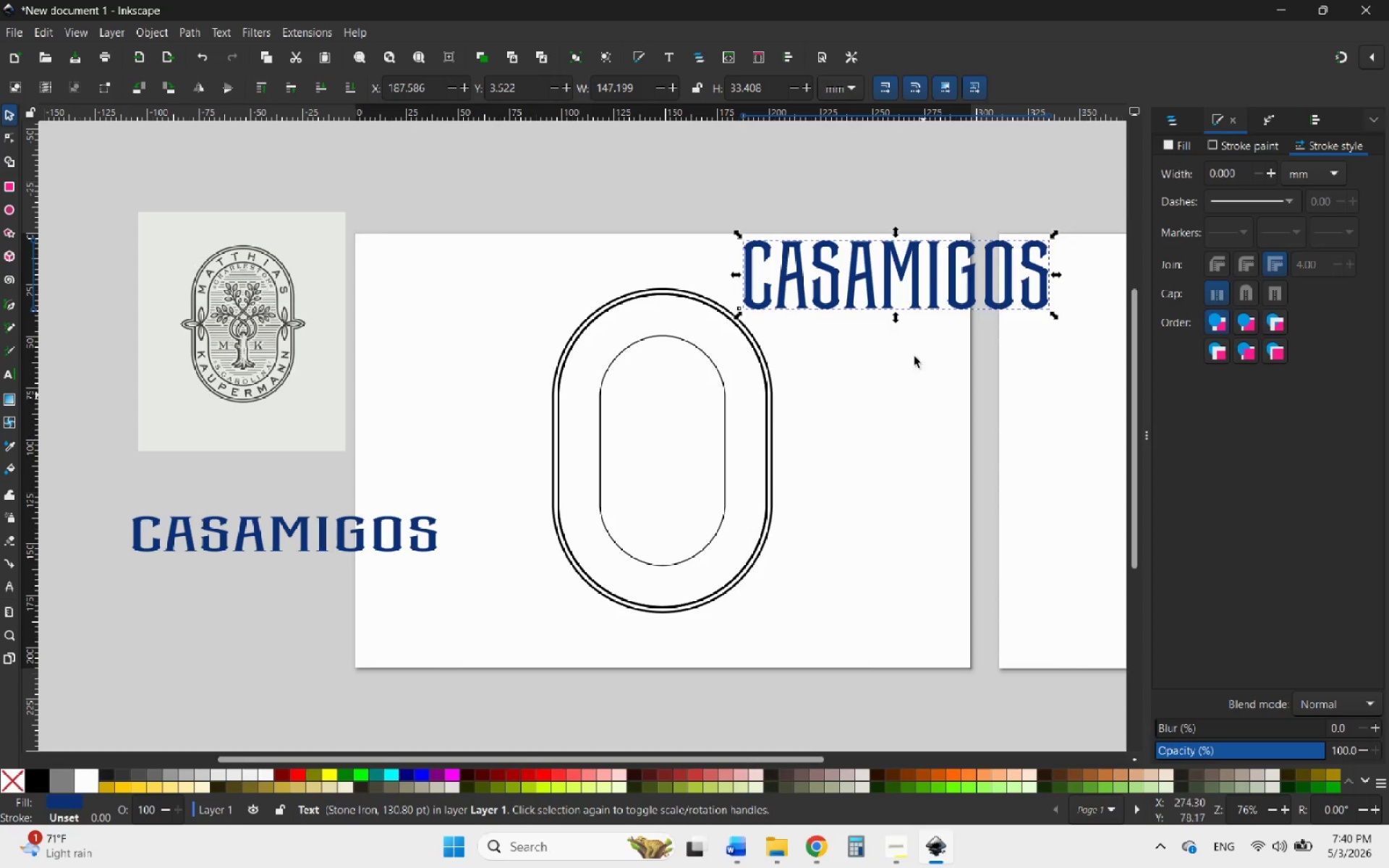 
left_click_drag(start_coordinate=[914, 261], to_coordinate=[912, 420])
 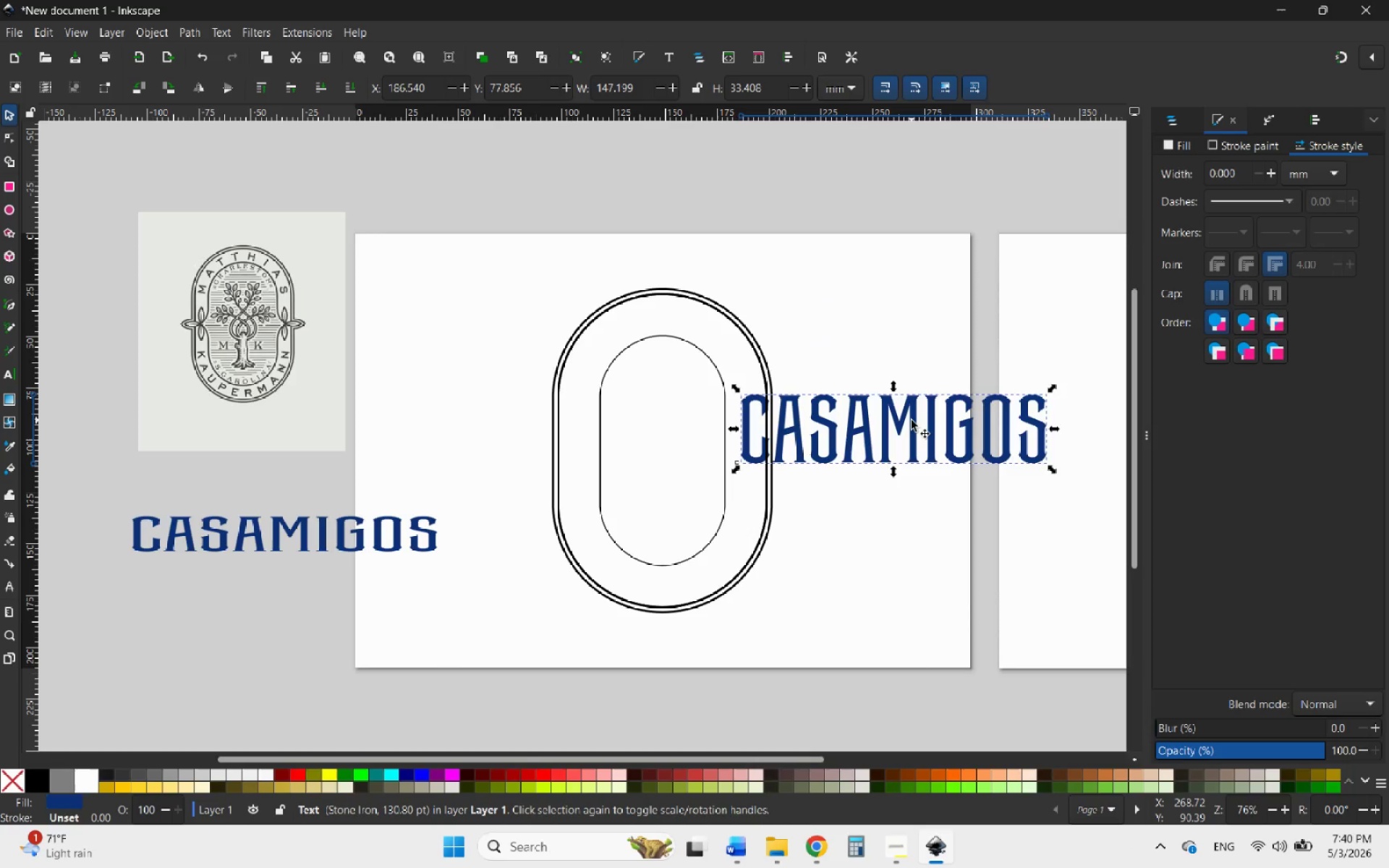 
left_click_drag(start_coordinate=[911, 420], to_coordinate=[831, 401])
 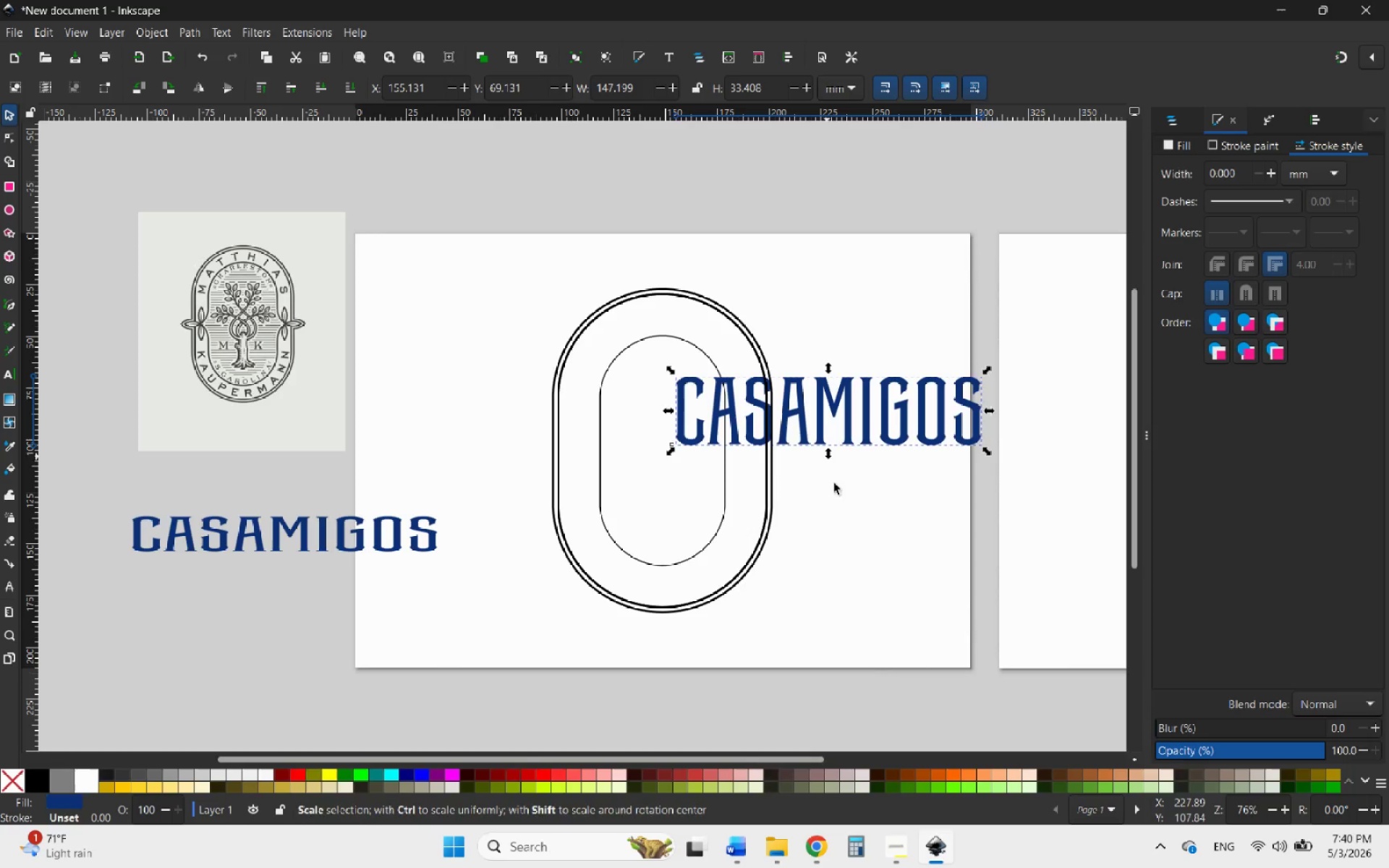 
wait(7.52)
 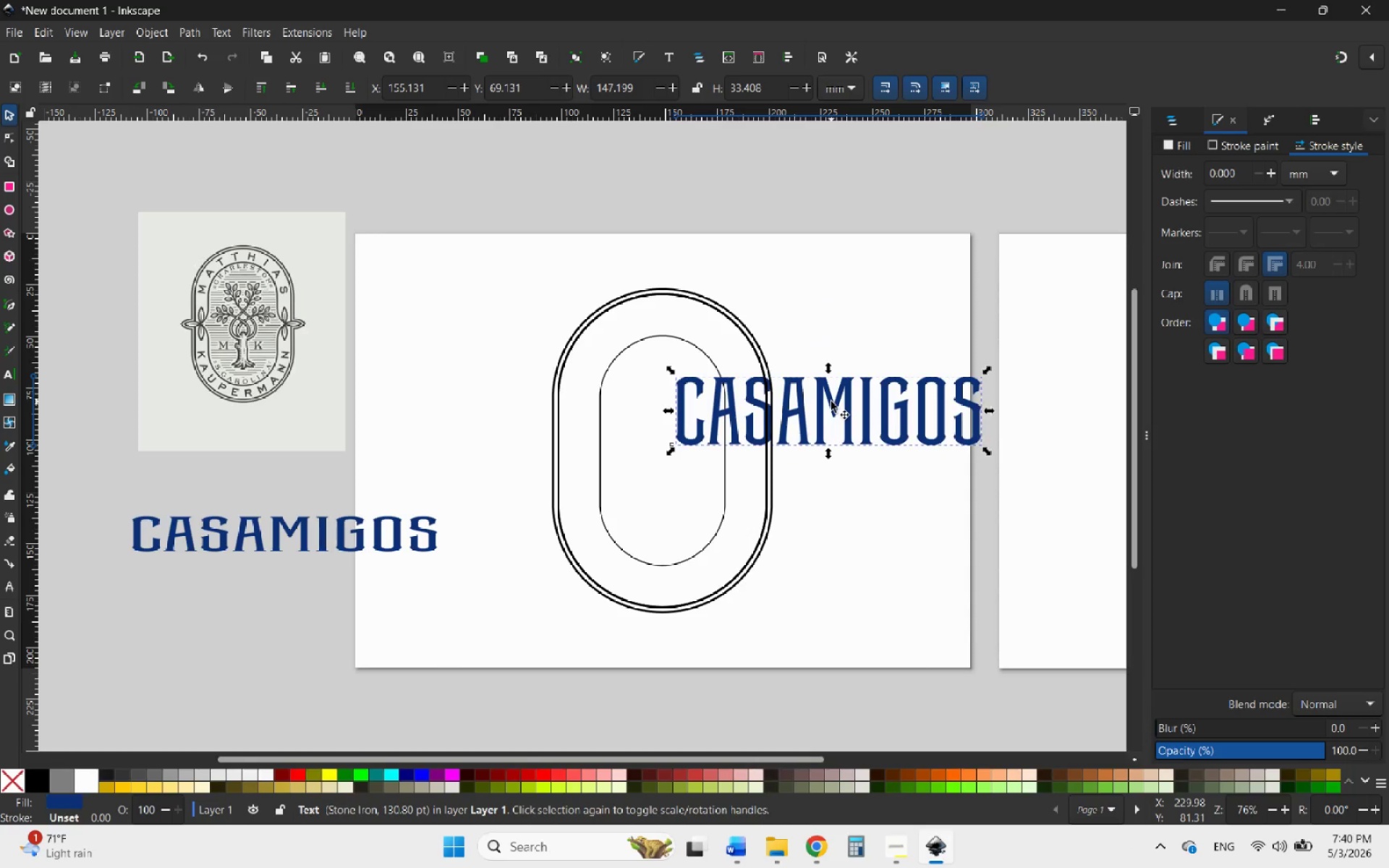 
left_click([904, 846])